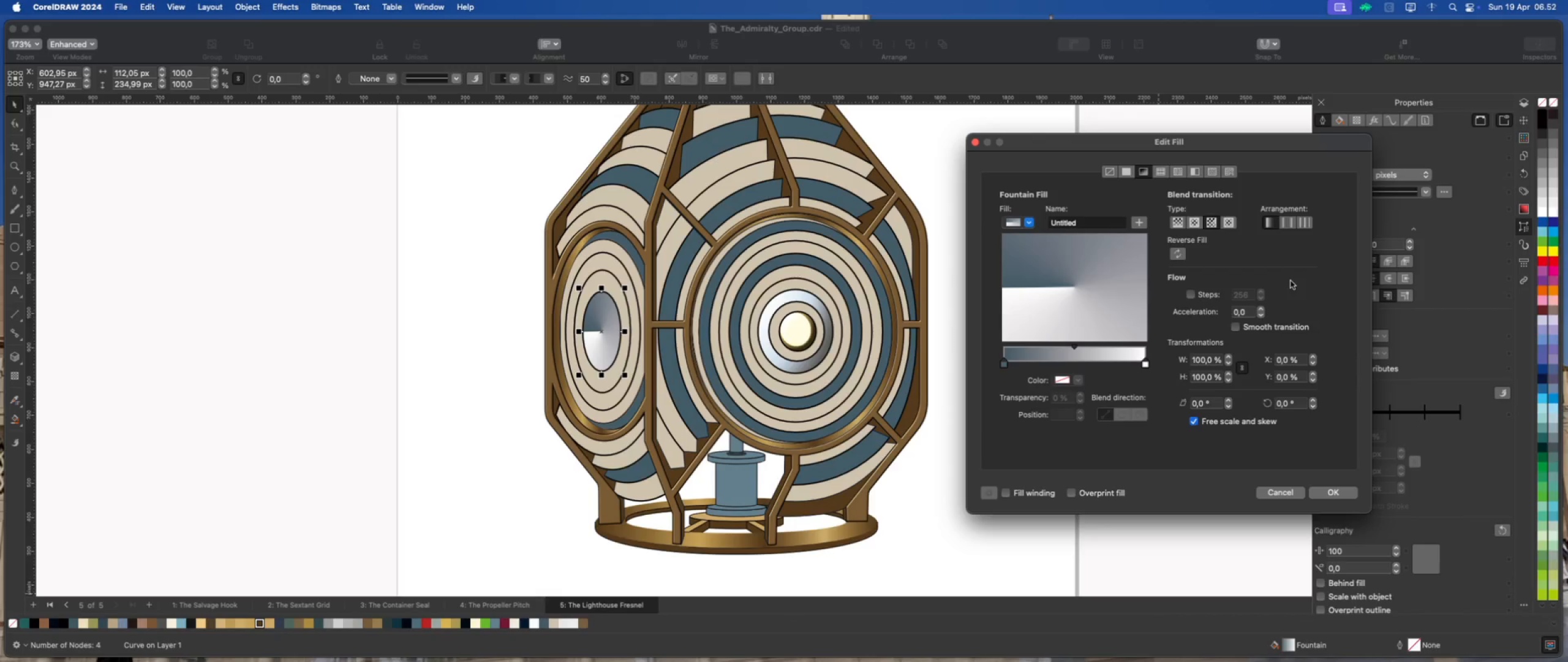 
left_click([1313, 401])
 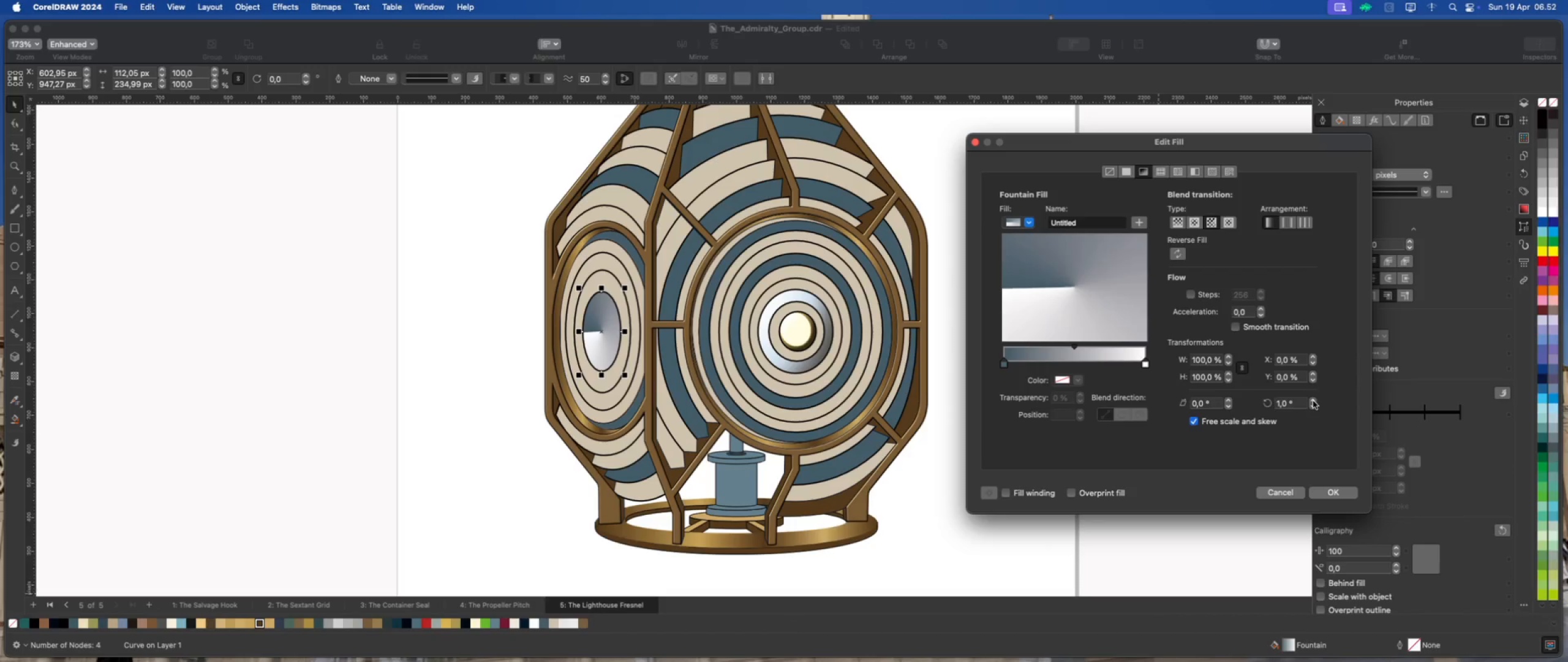 
double_click([1313, 401])
 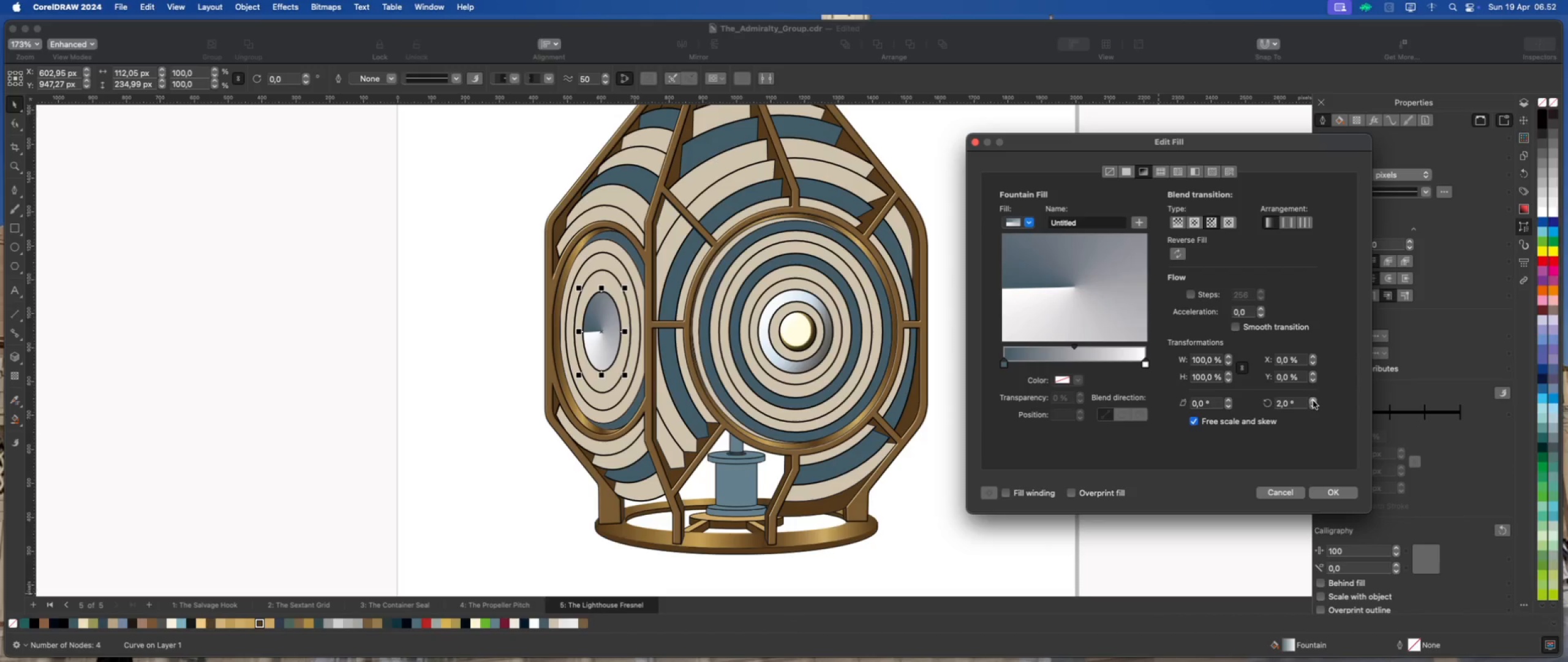 
triple_click([1313, 401])
 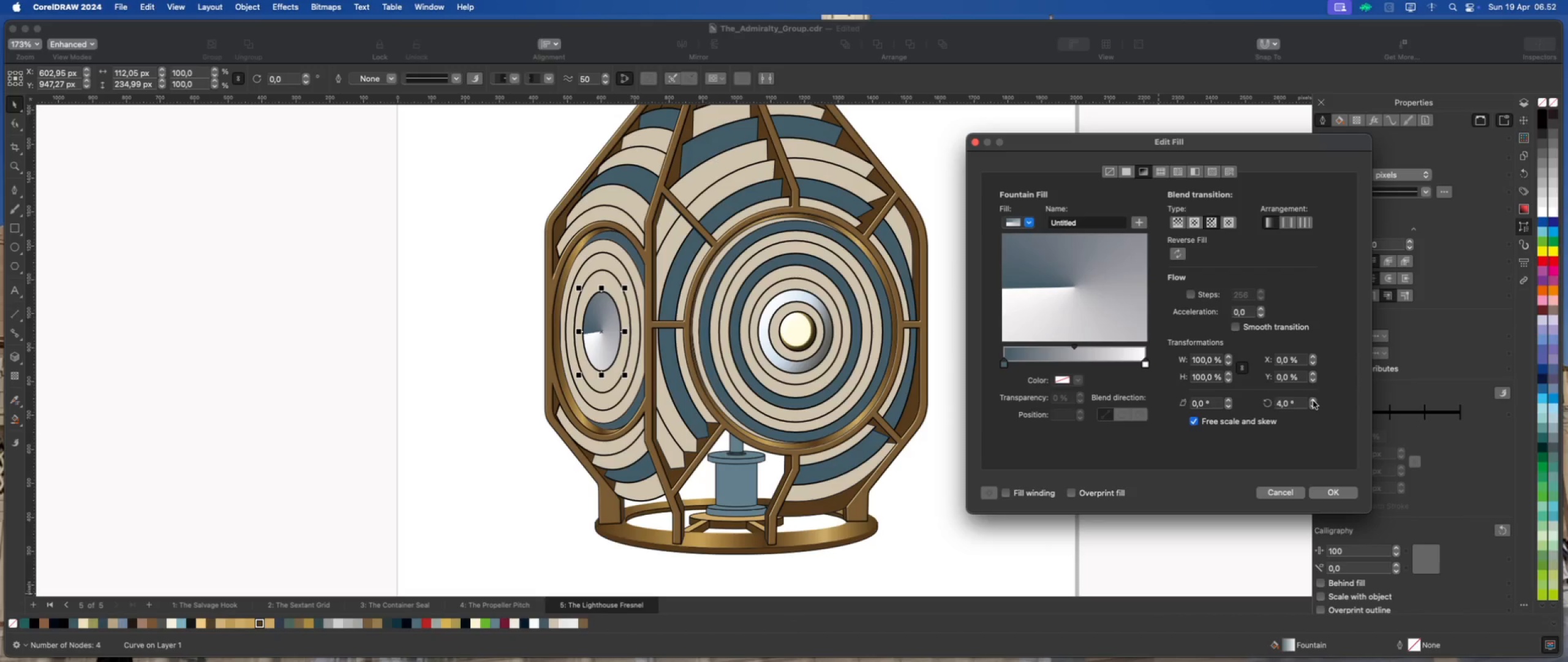 
double_click([1313, 401])
 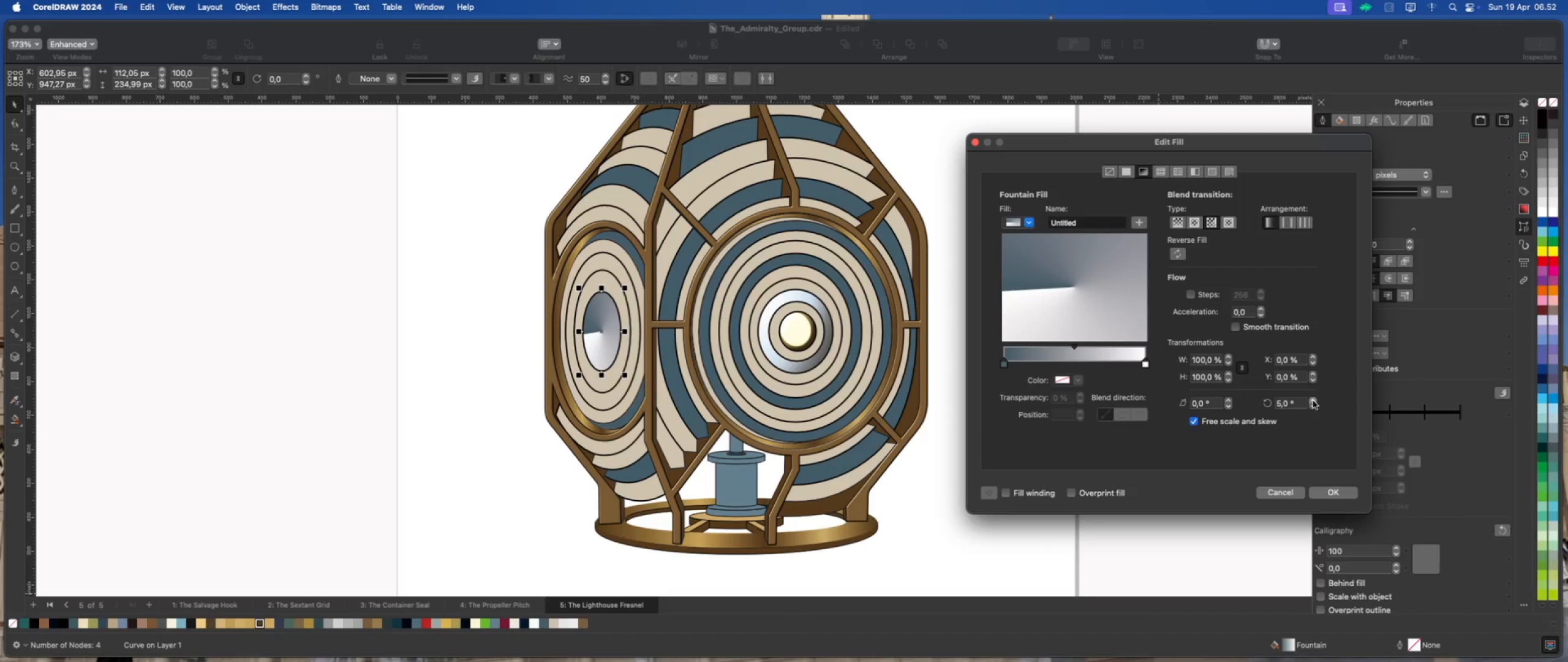 
triple_click([1313, 401])
 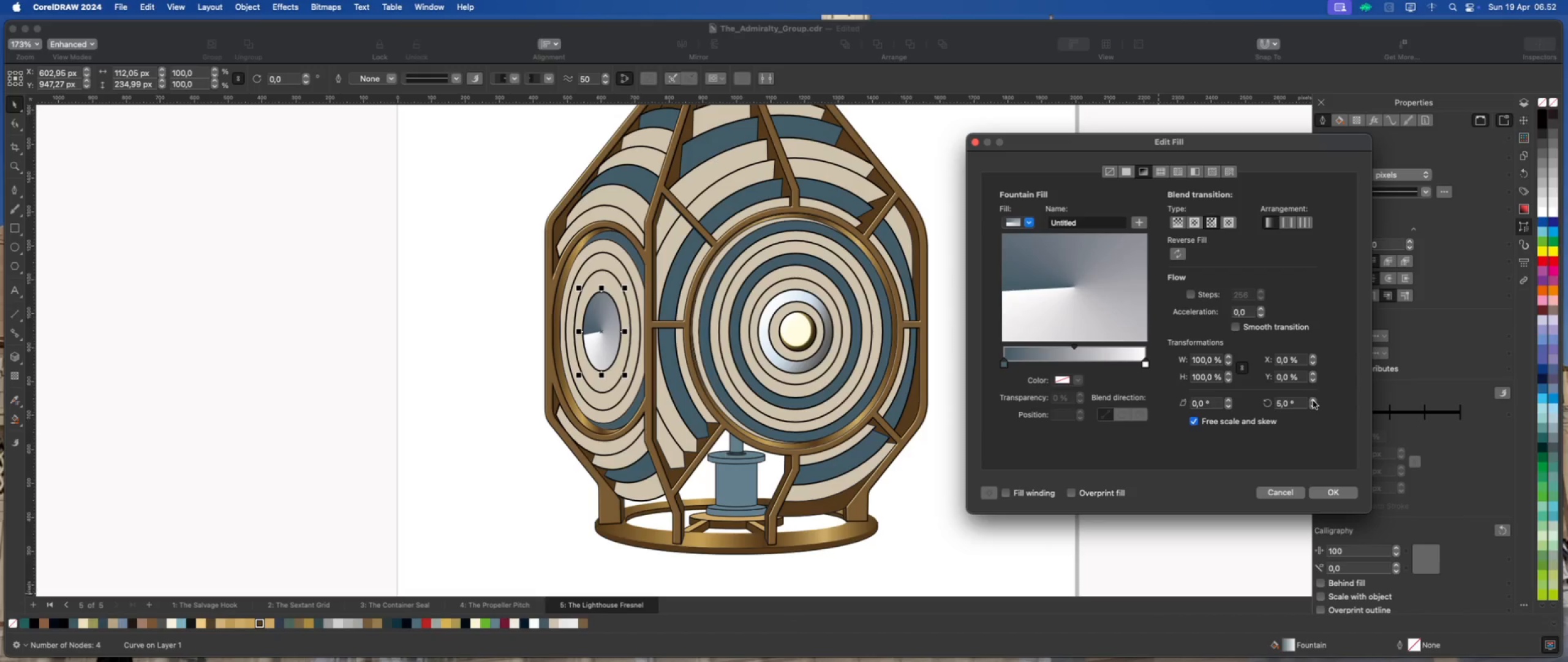 
triple_click([1313, 401])
 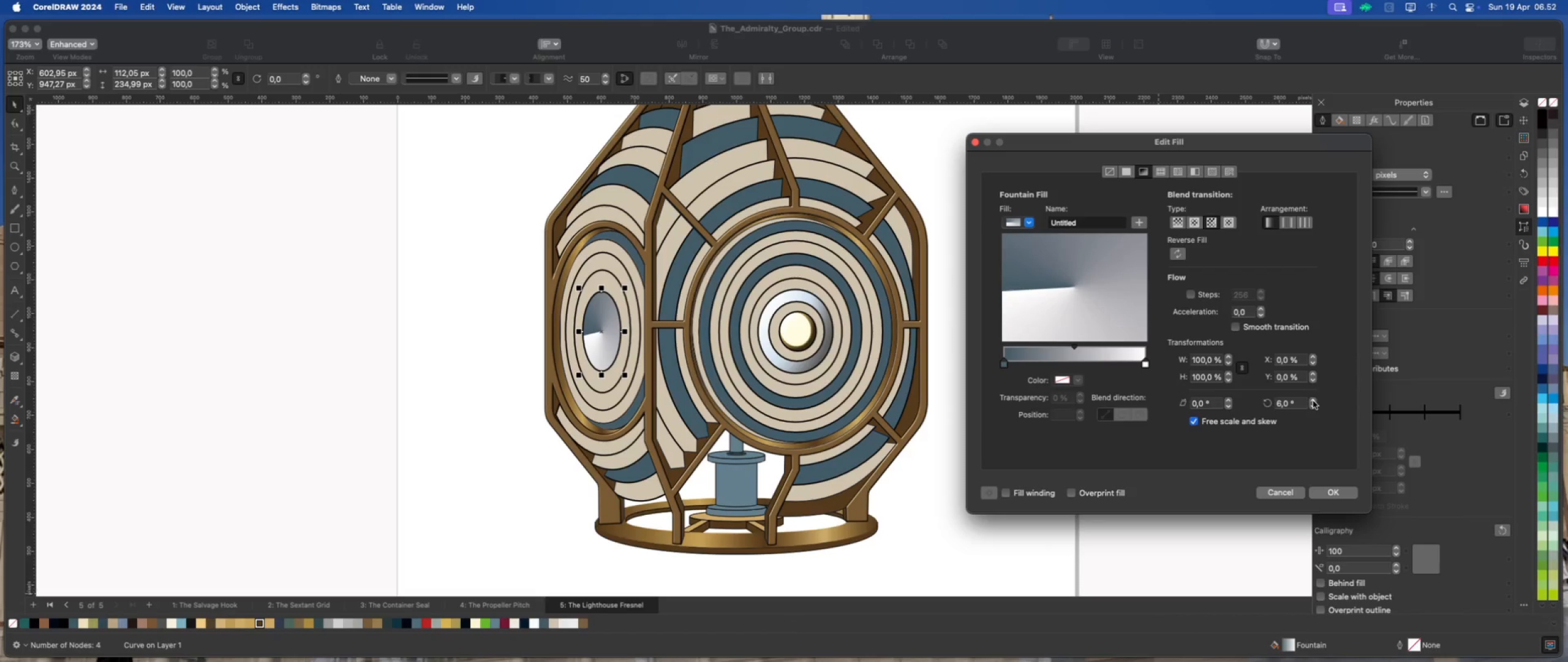 
triple_click([1313, 401])
 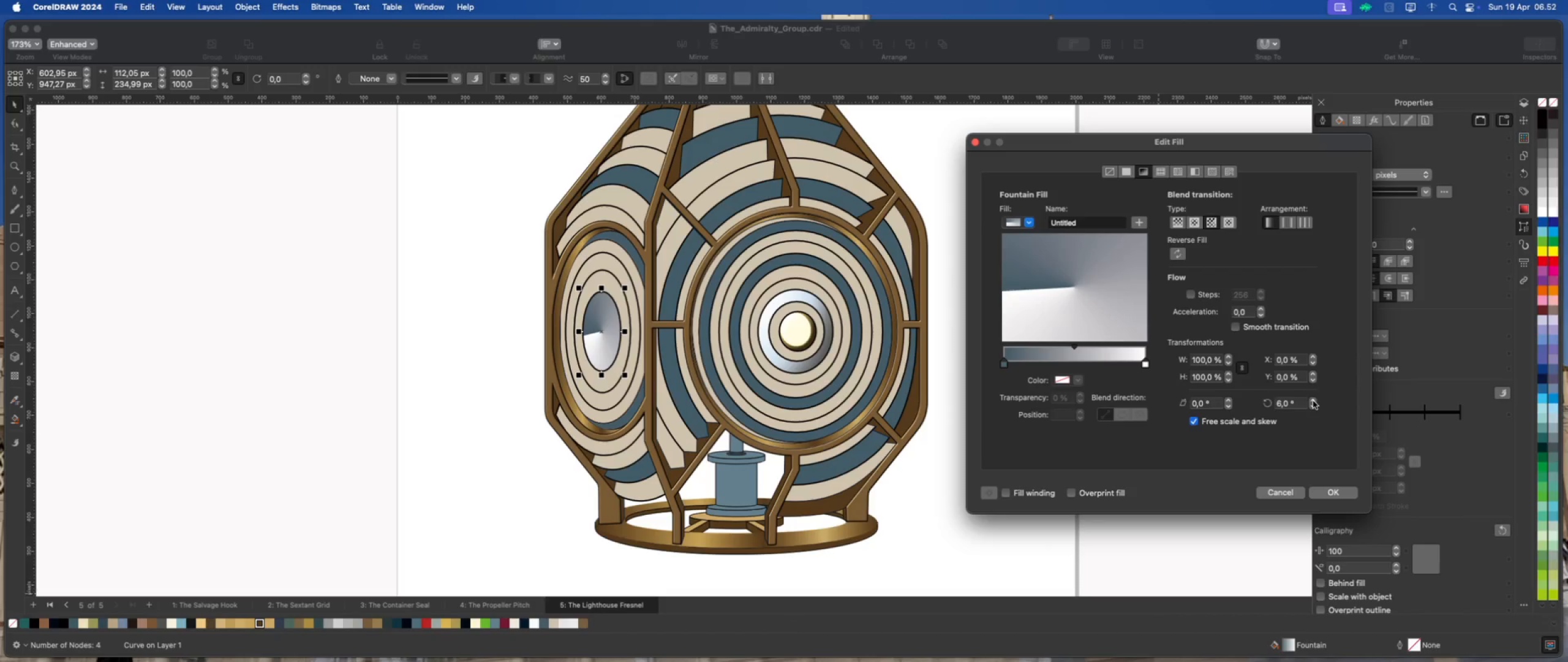 
triple_click([1313, 401])
 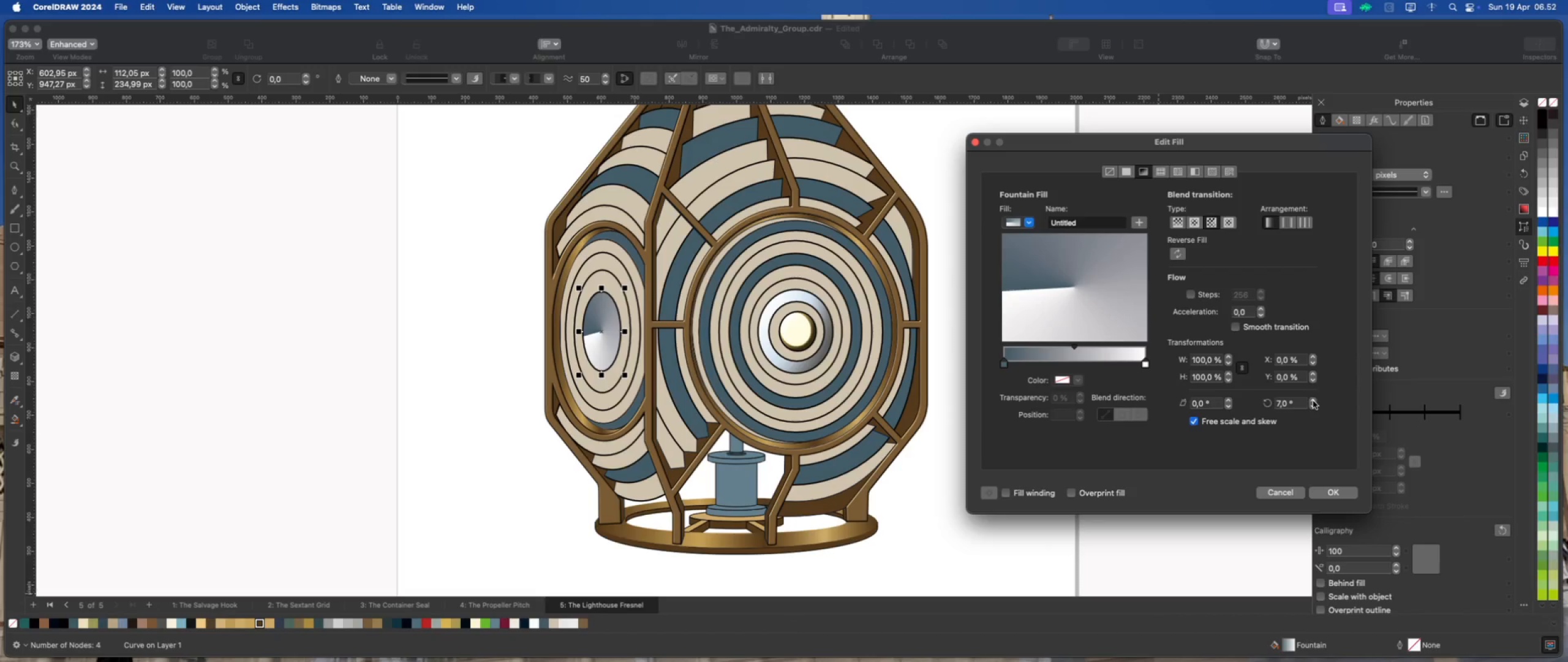 
triple_click([1313, 401])
 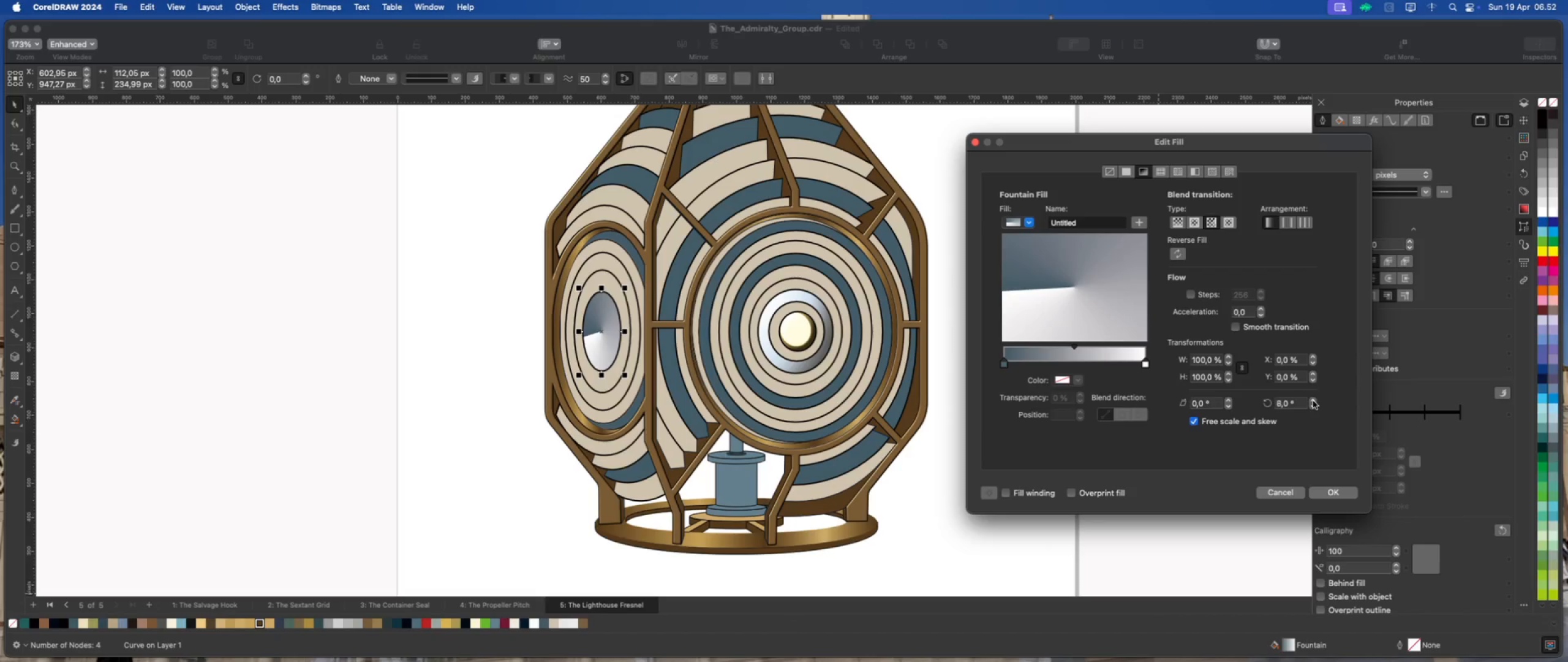 
triple_click([1313, 401])
 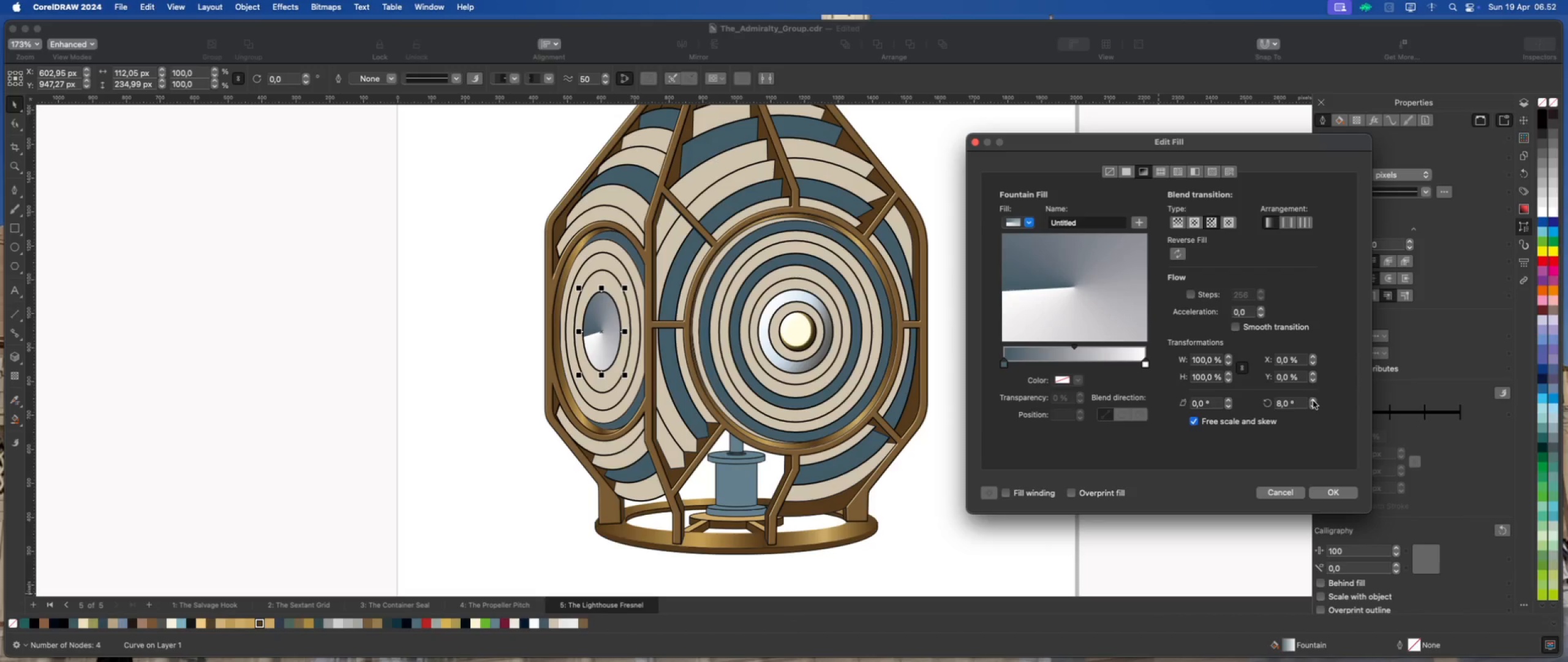 
triple_click([1313, 401])
 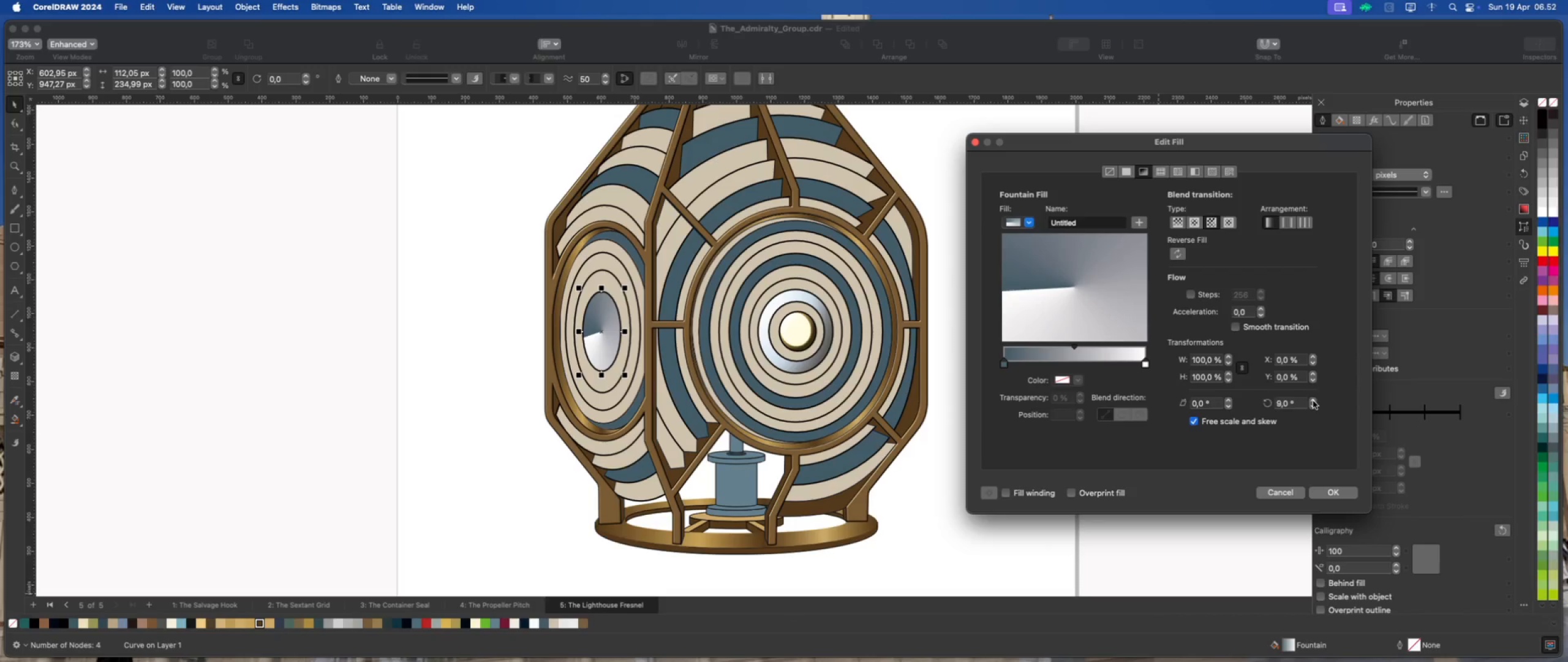 
triple_click([1313, 401])
 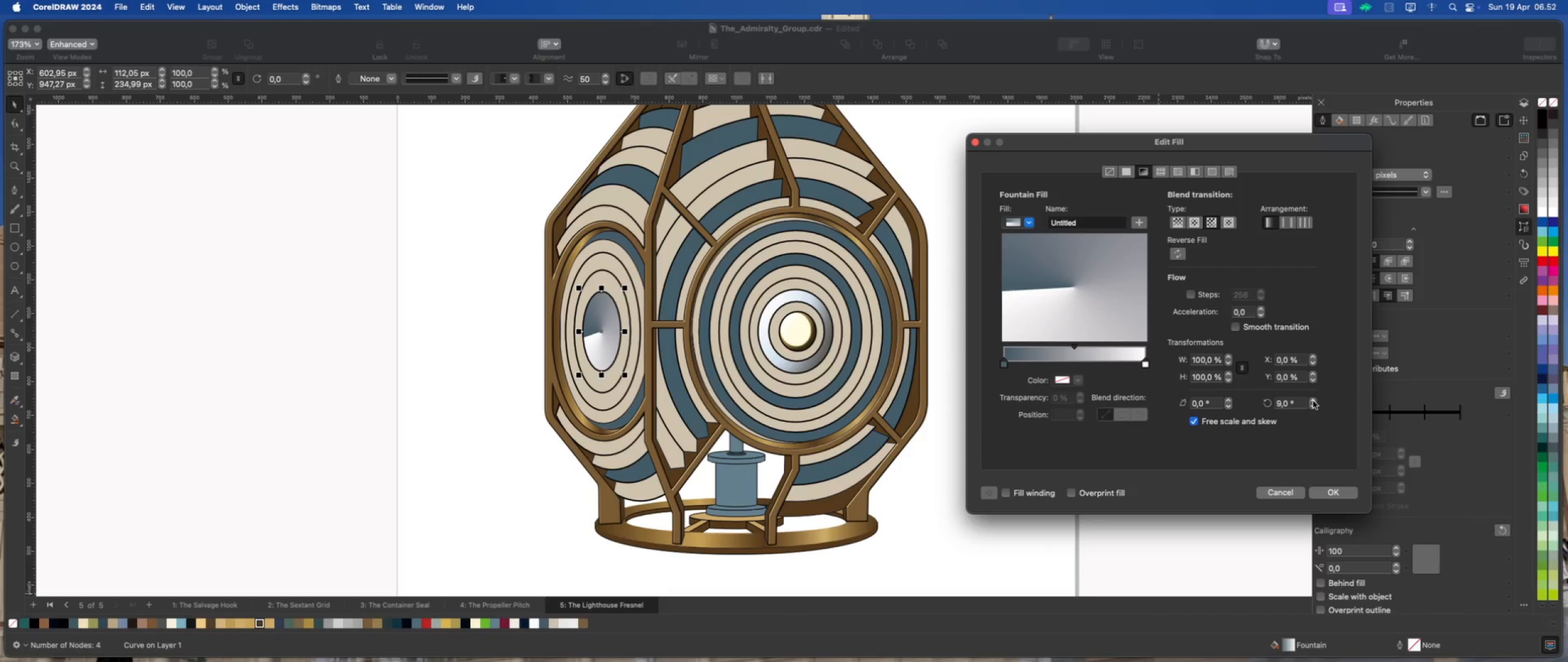 
triple_click([1313, 401])
 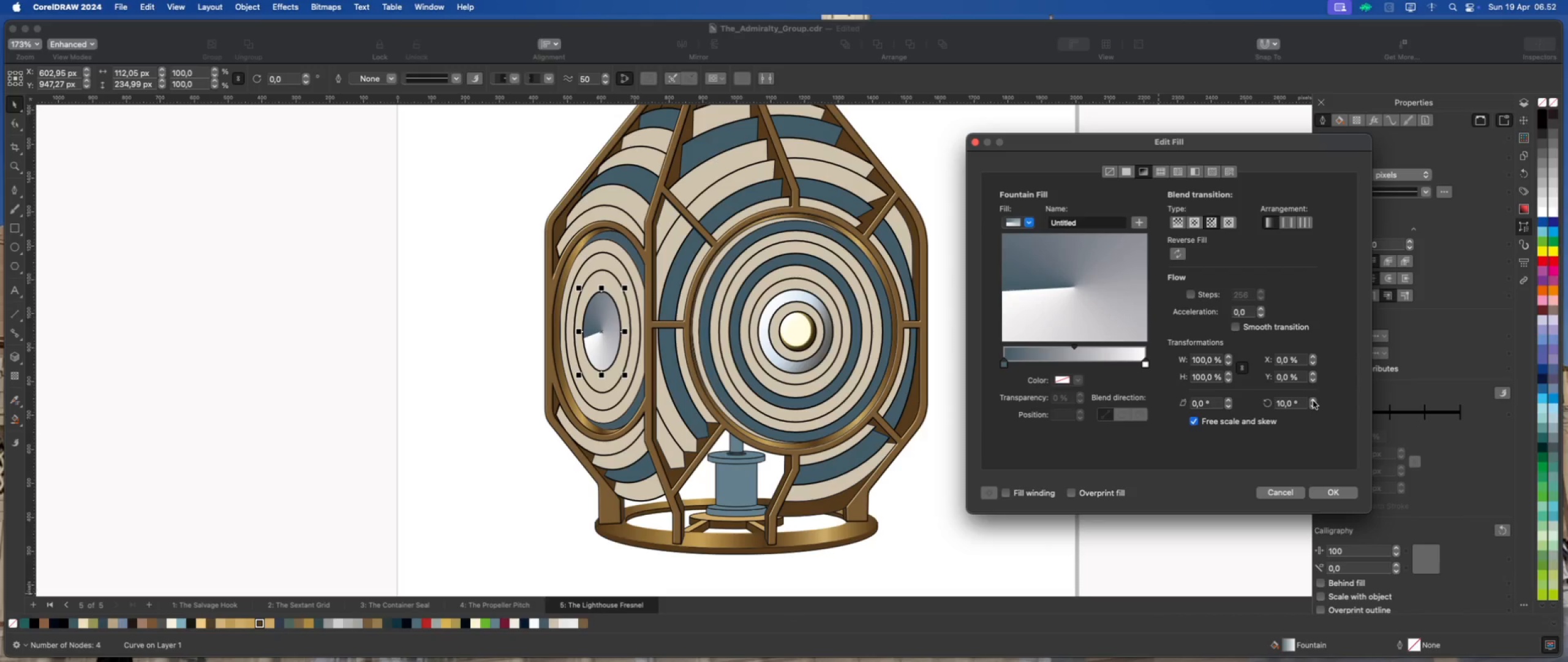 
triple_click([1313, 401])
 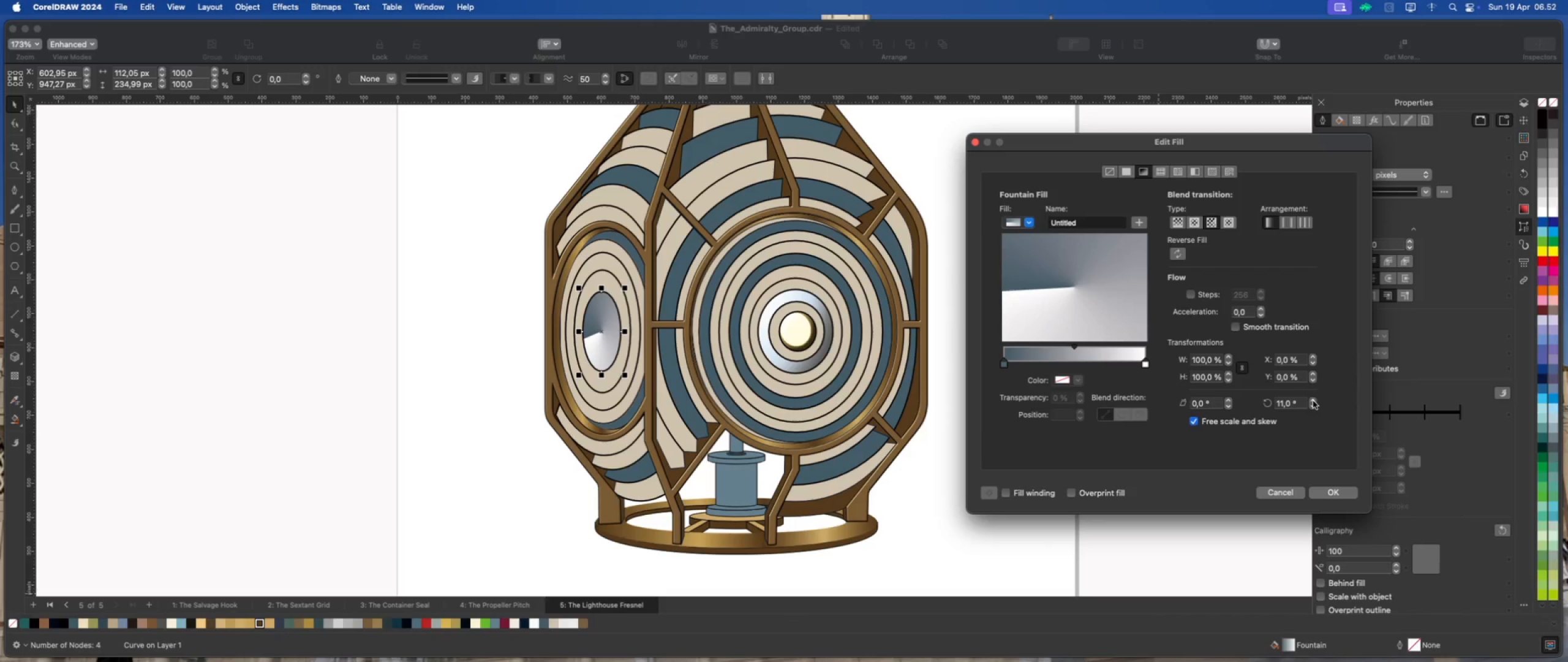 
triple_click([1313, 401])
 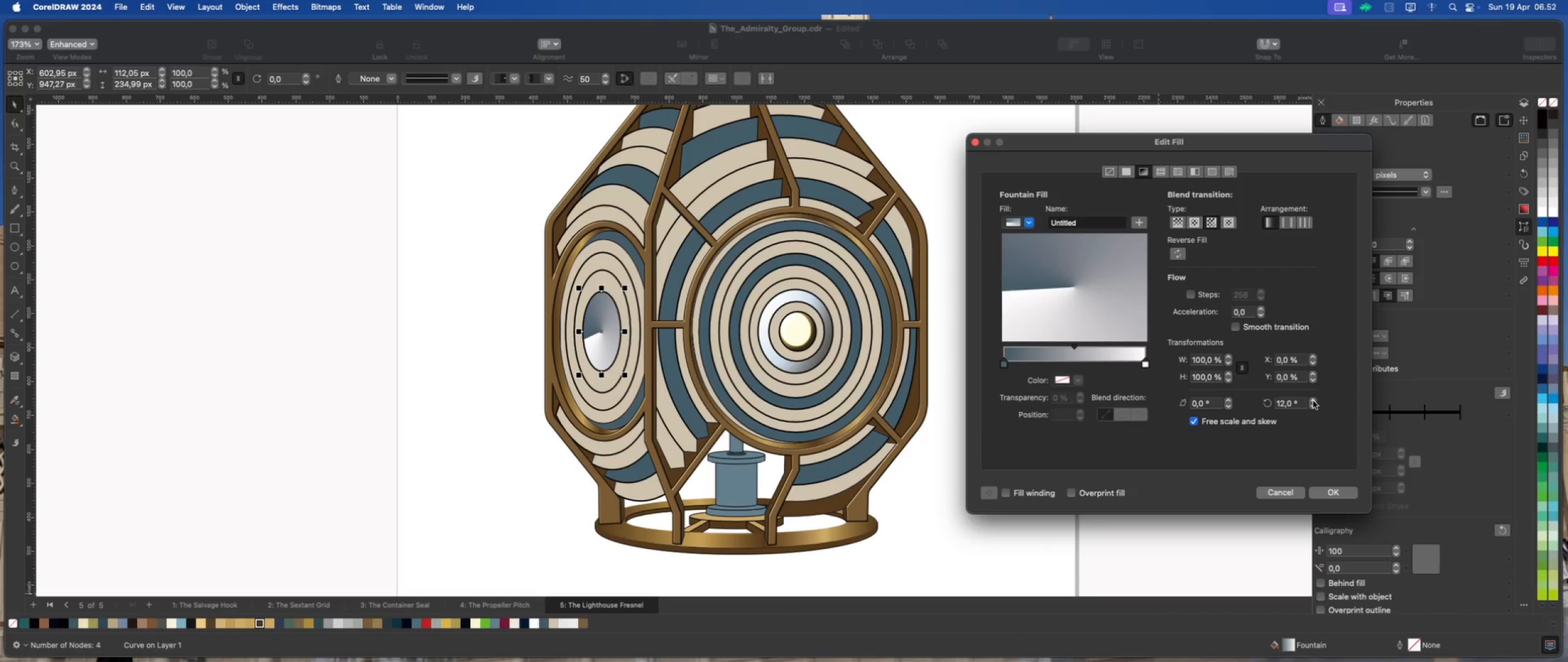 
triple_click([1313, 401])
 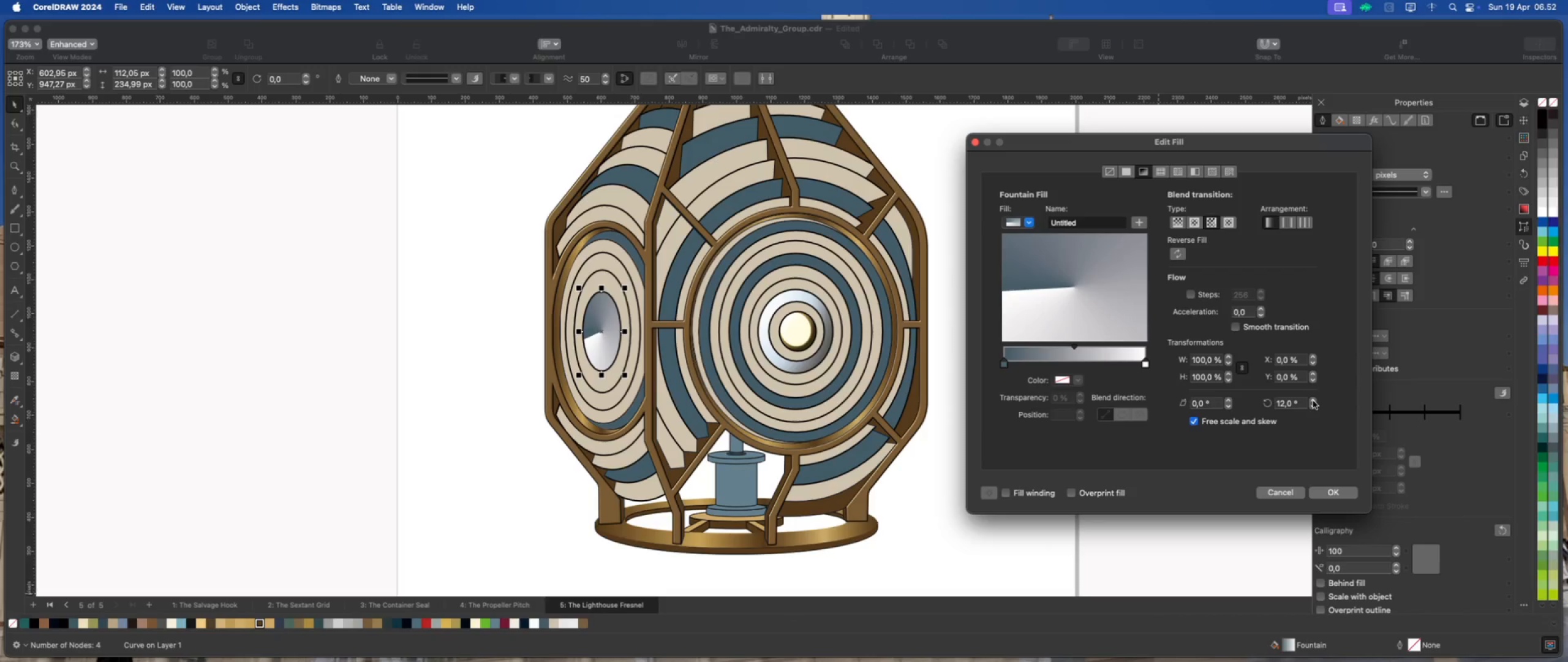 
triple_click([1313, 401])
 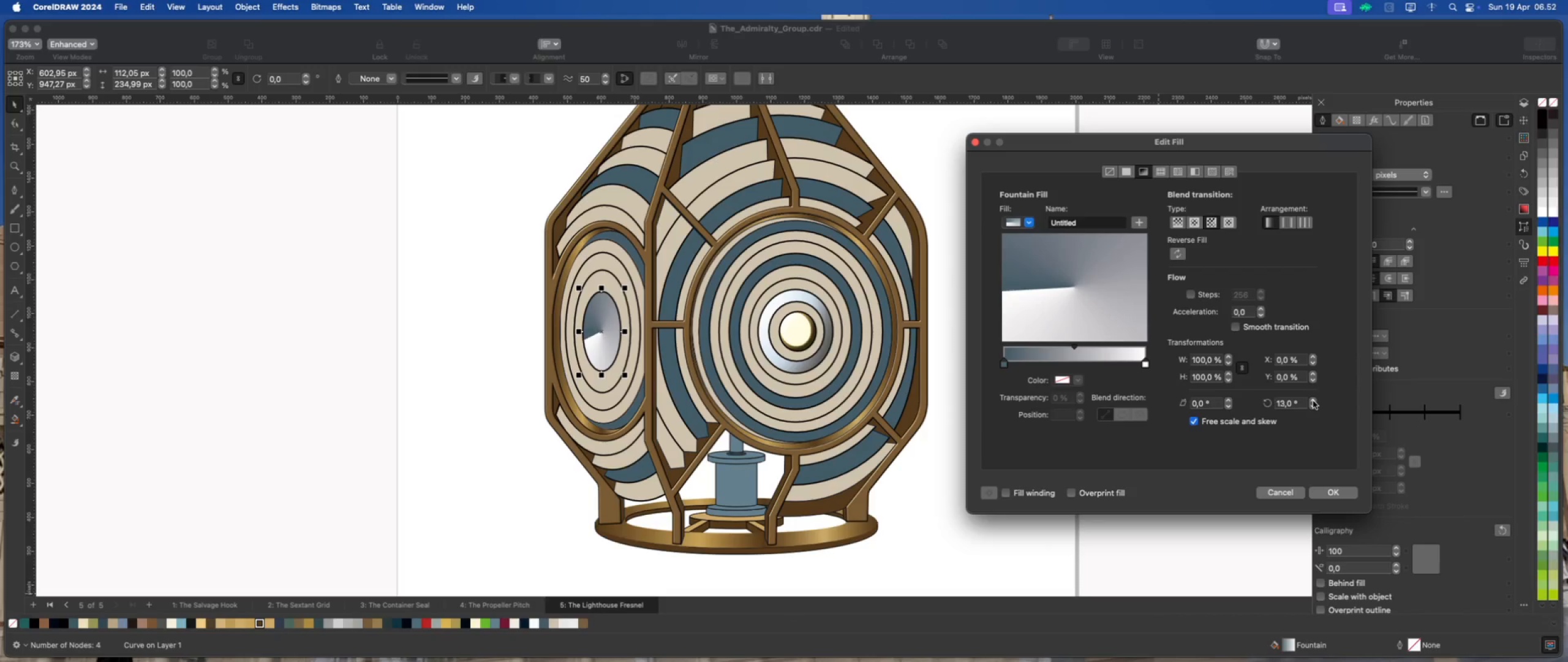 
triple_click([1313, 401])
 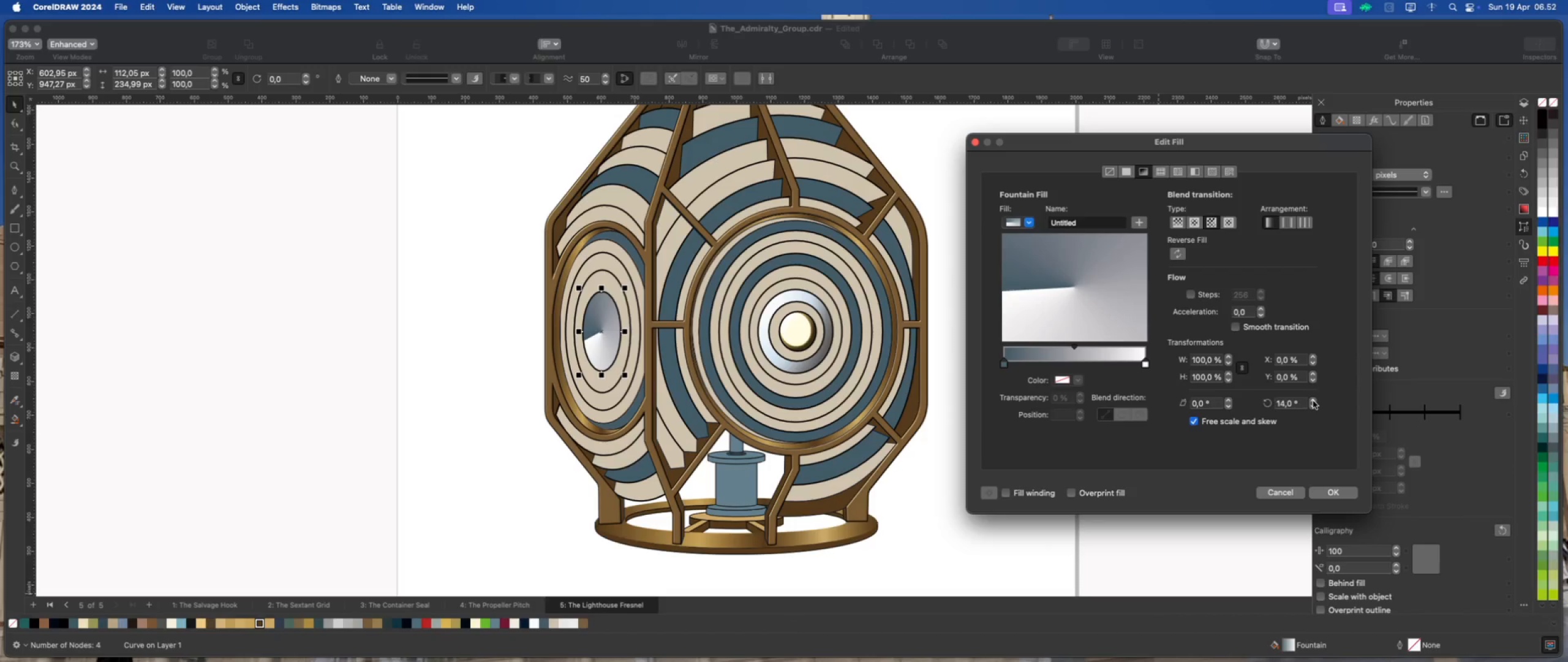 
triple_click([1313, 401])
 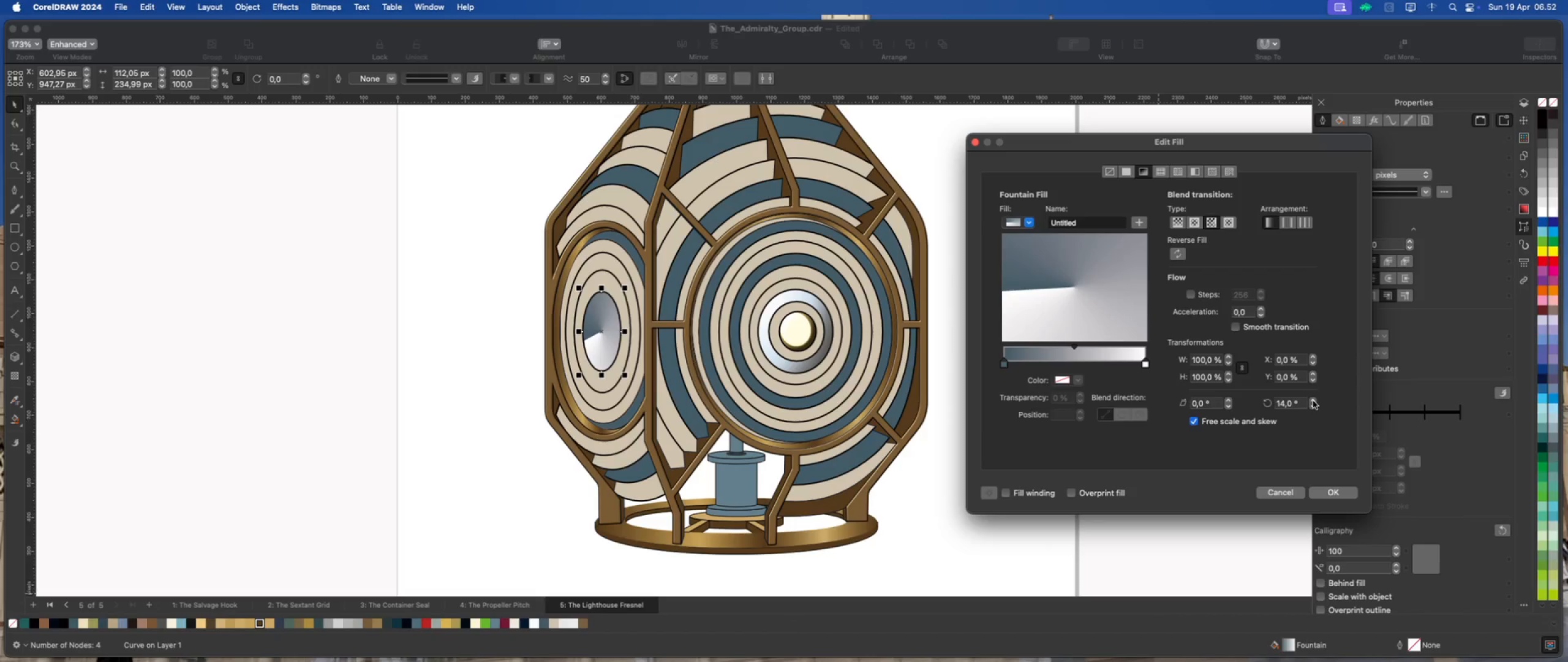 
triple_click([1313, 401])
 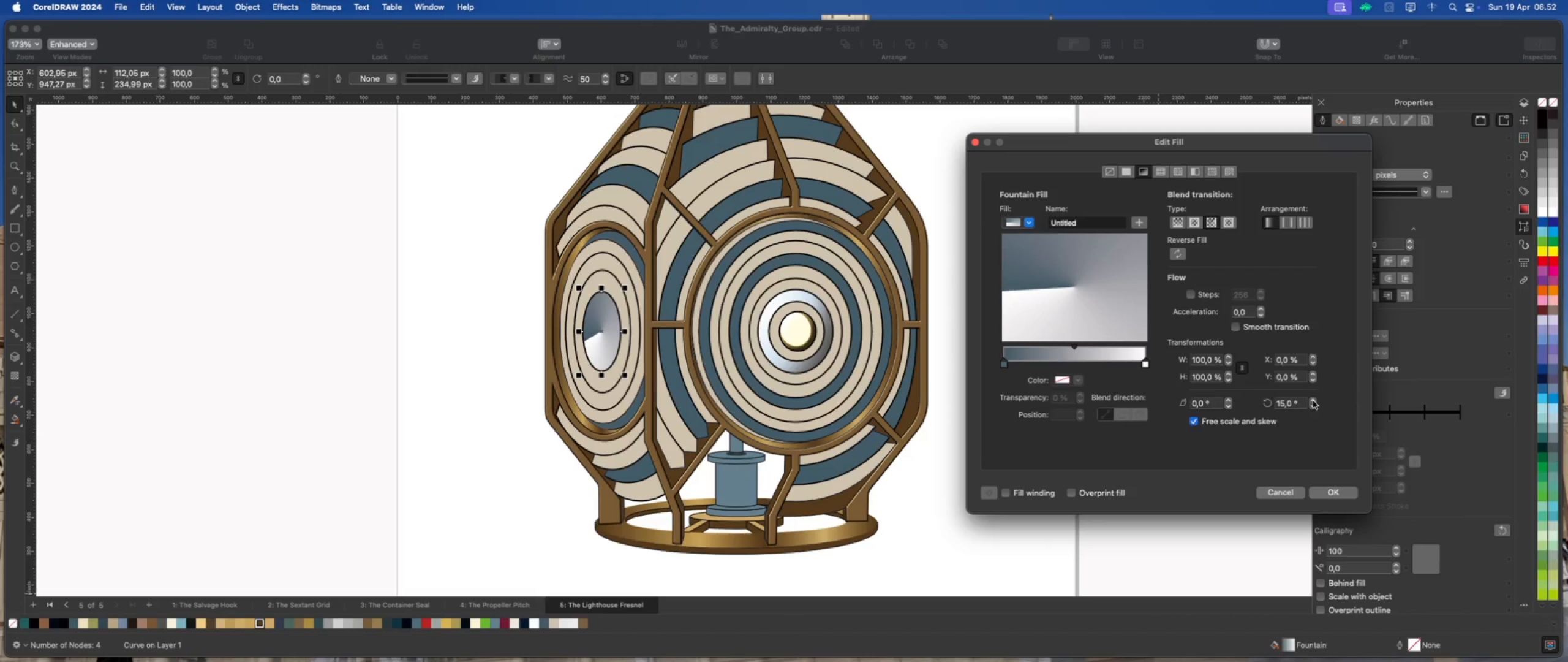 
triple_click([1313, 401])
 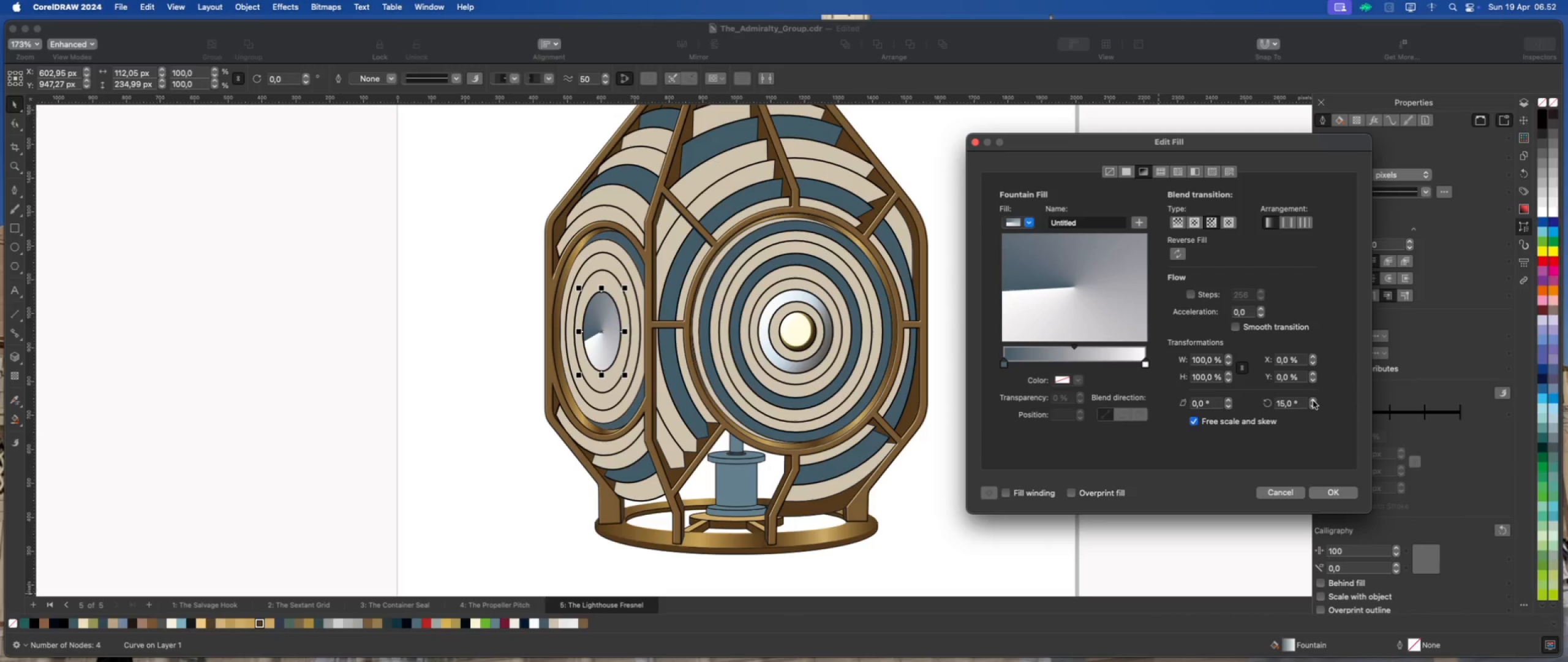 
triple_click([1313, 401])
 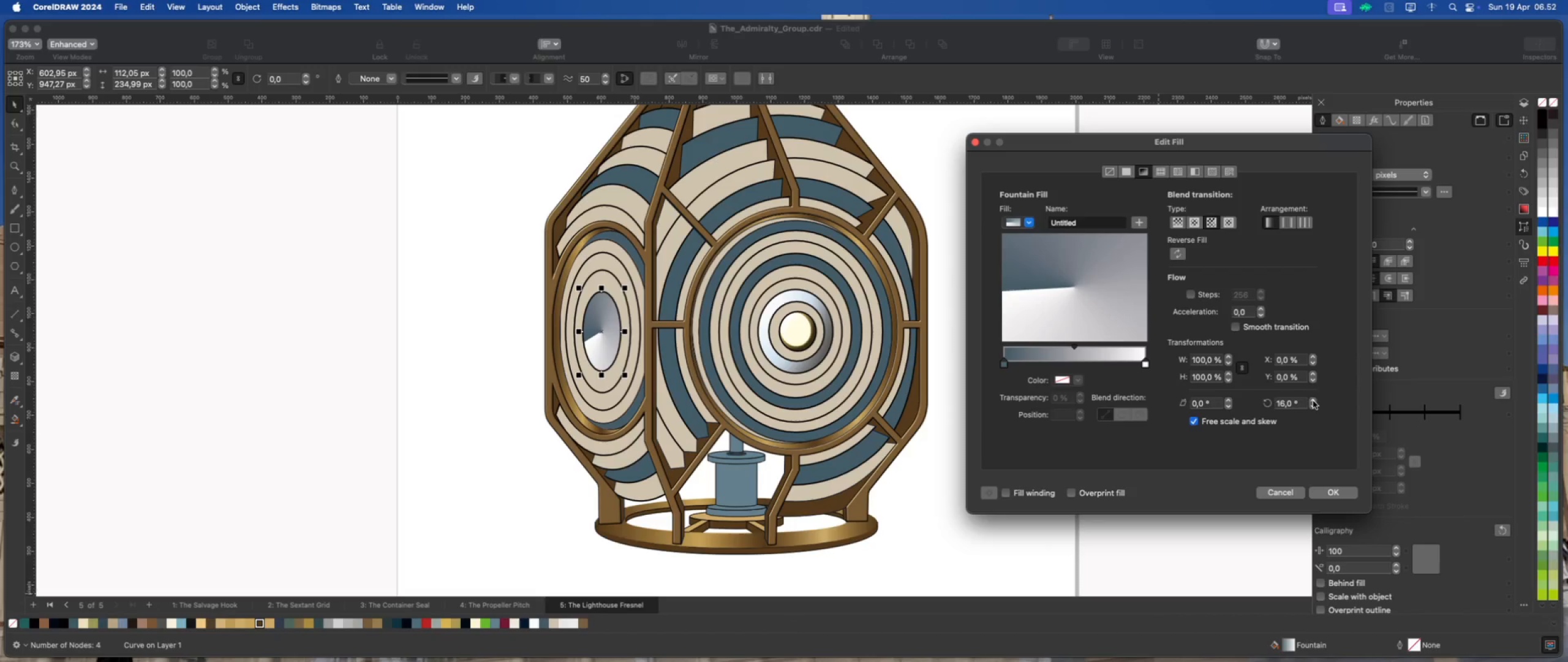 
triple_click([1313, 401])
 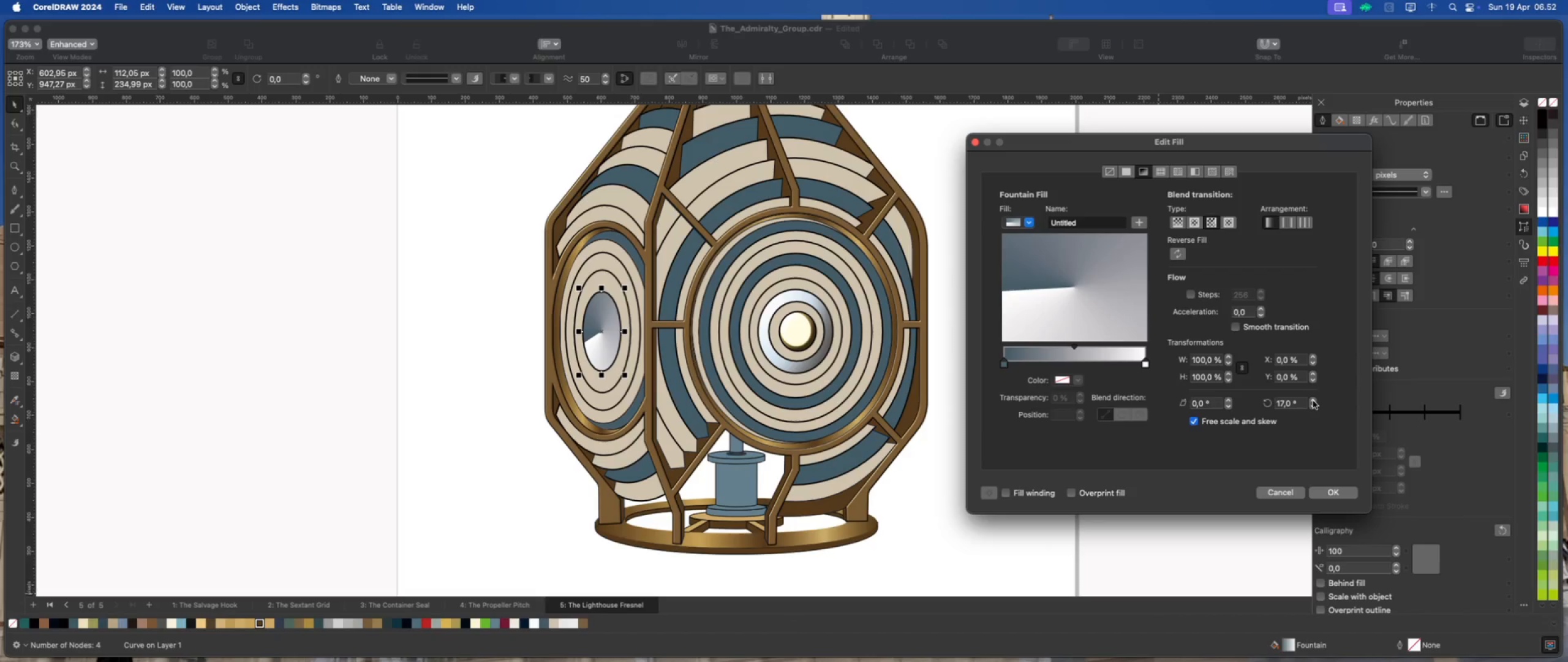 
triple_click([1313, 401])
 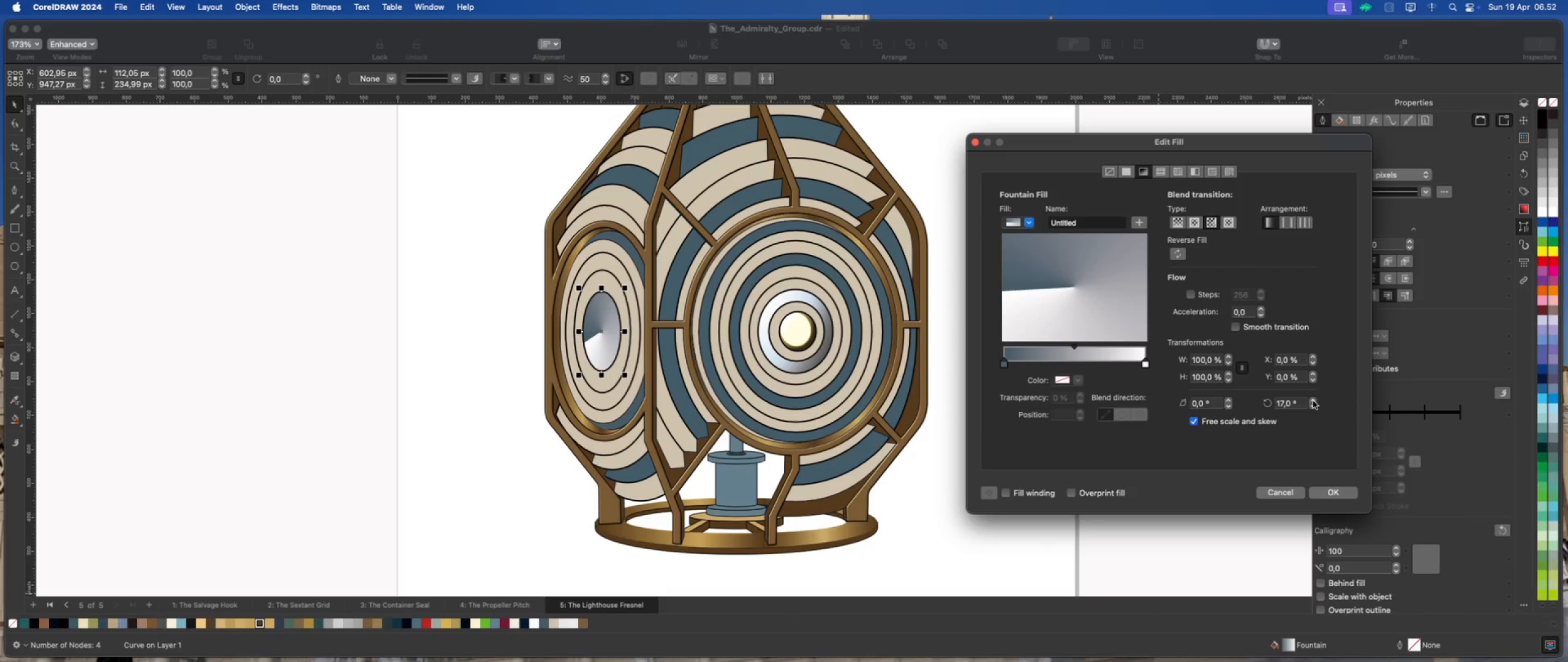 
triple_click([1313, 401])
 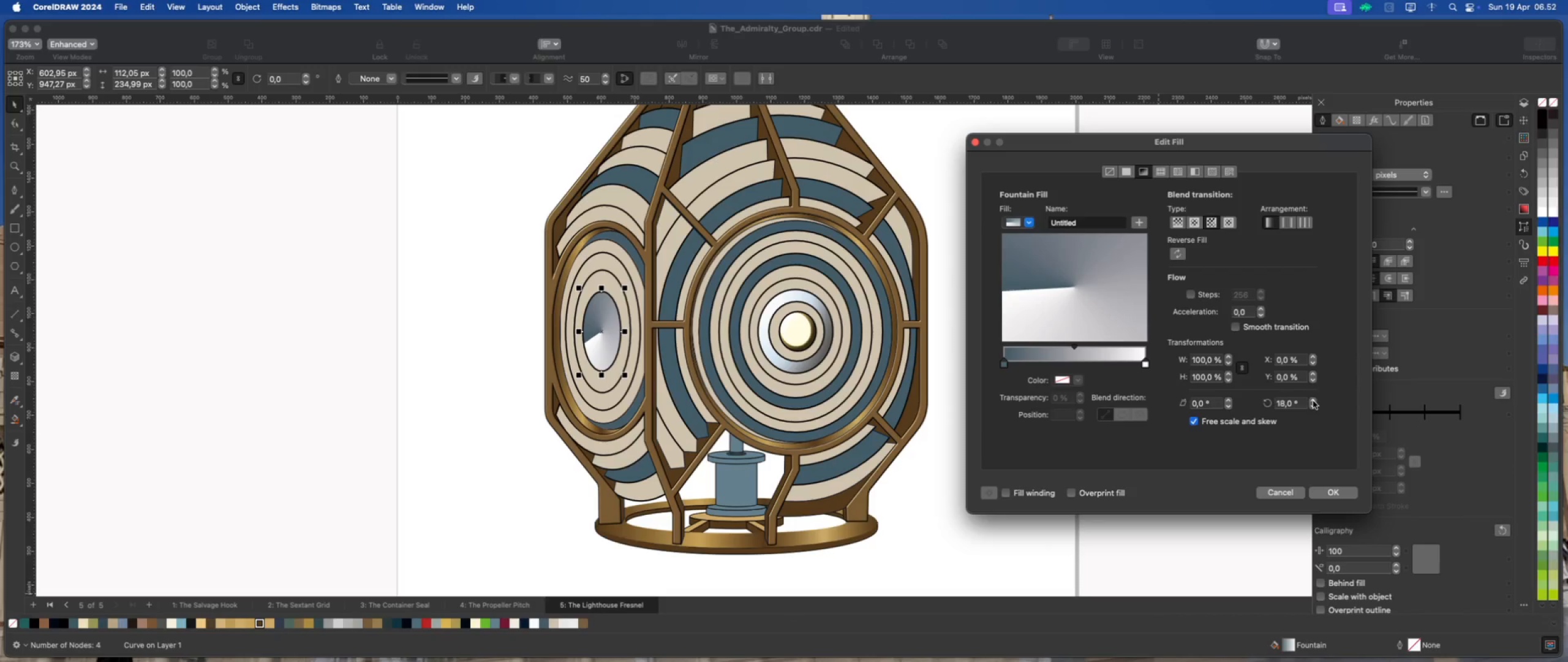 
triple_click([1313, 401])
 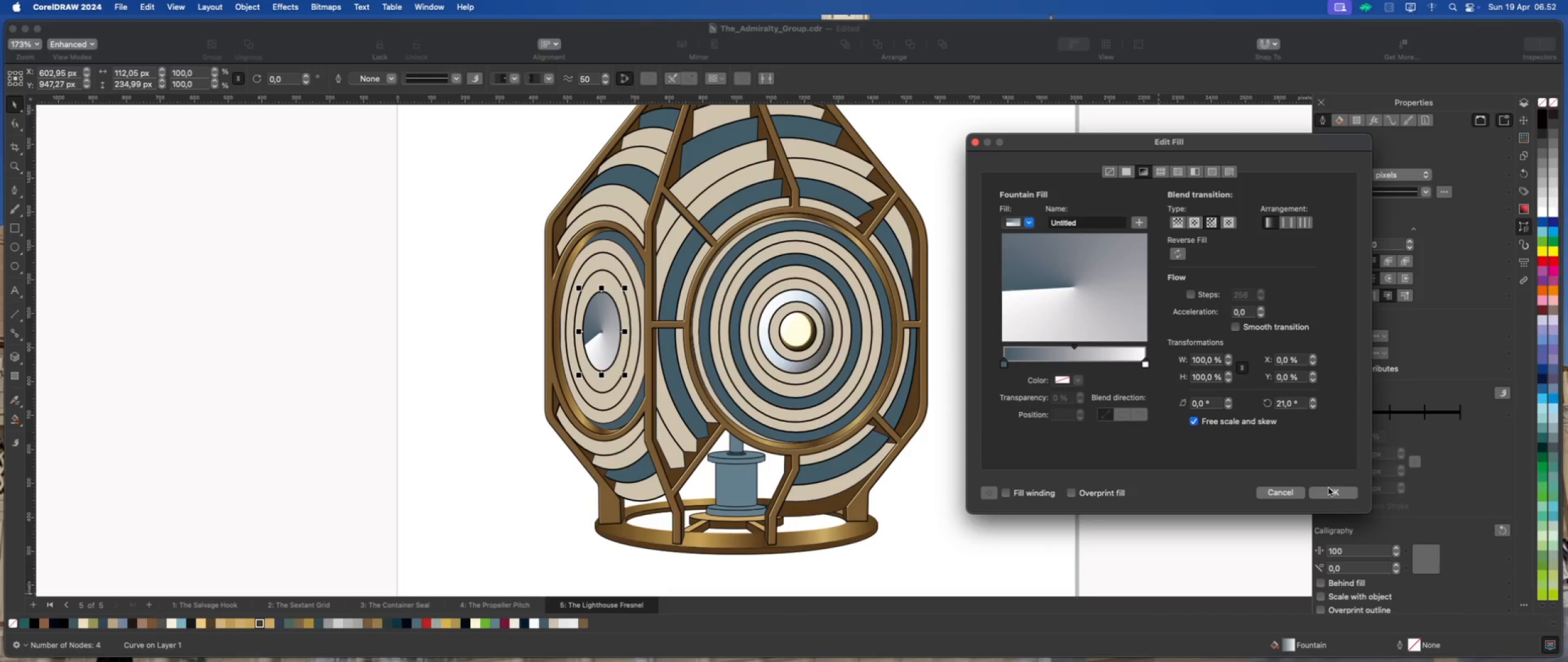 
left_click([1331, 493])
 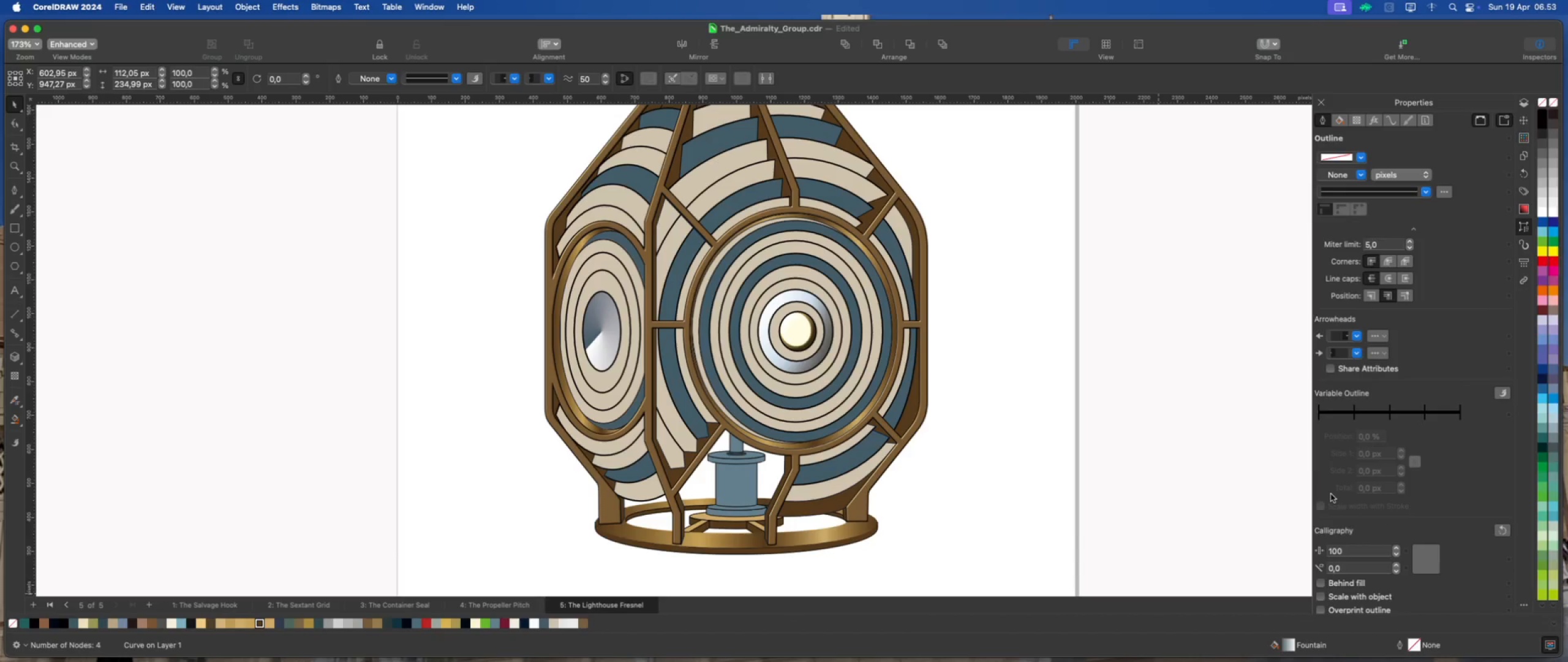 
left_click([1112, 407])
 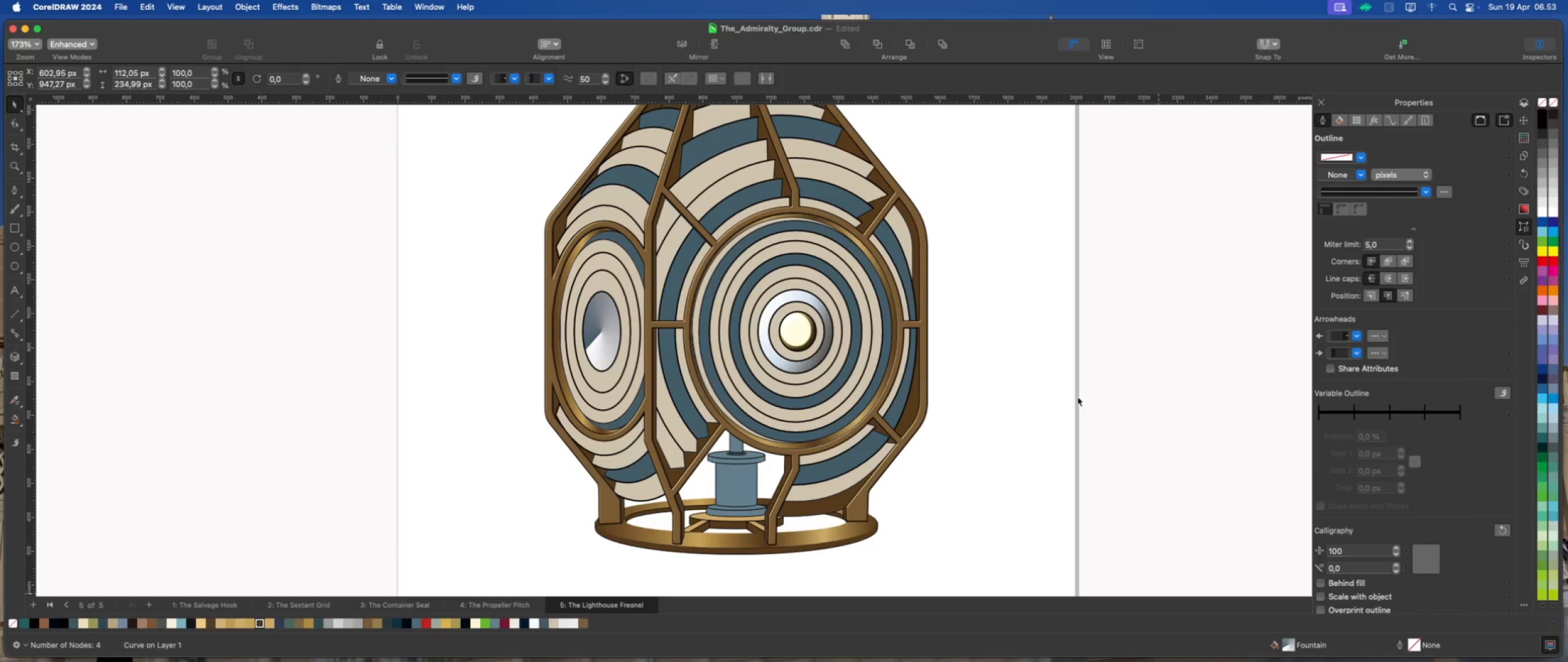 
scroll: coordinate [770, 303], scroll_direction: down, amount: 2.0
 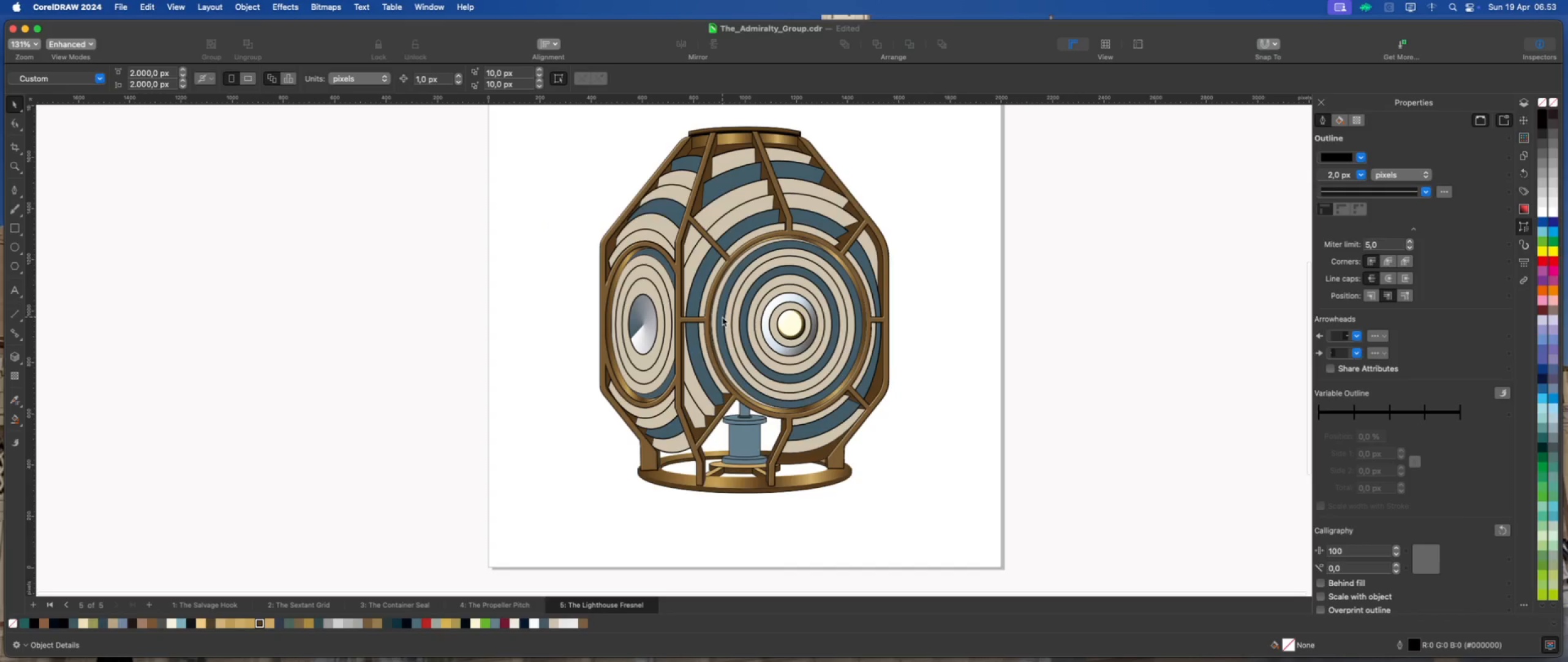 
scroll: coordinate [678, 248], scroll_direction: up, amount: 1.0
 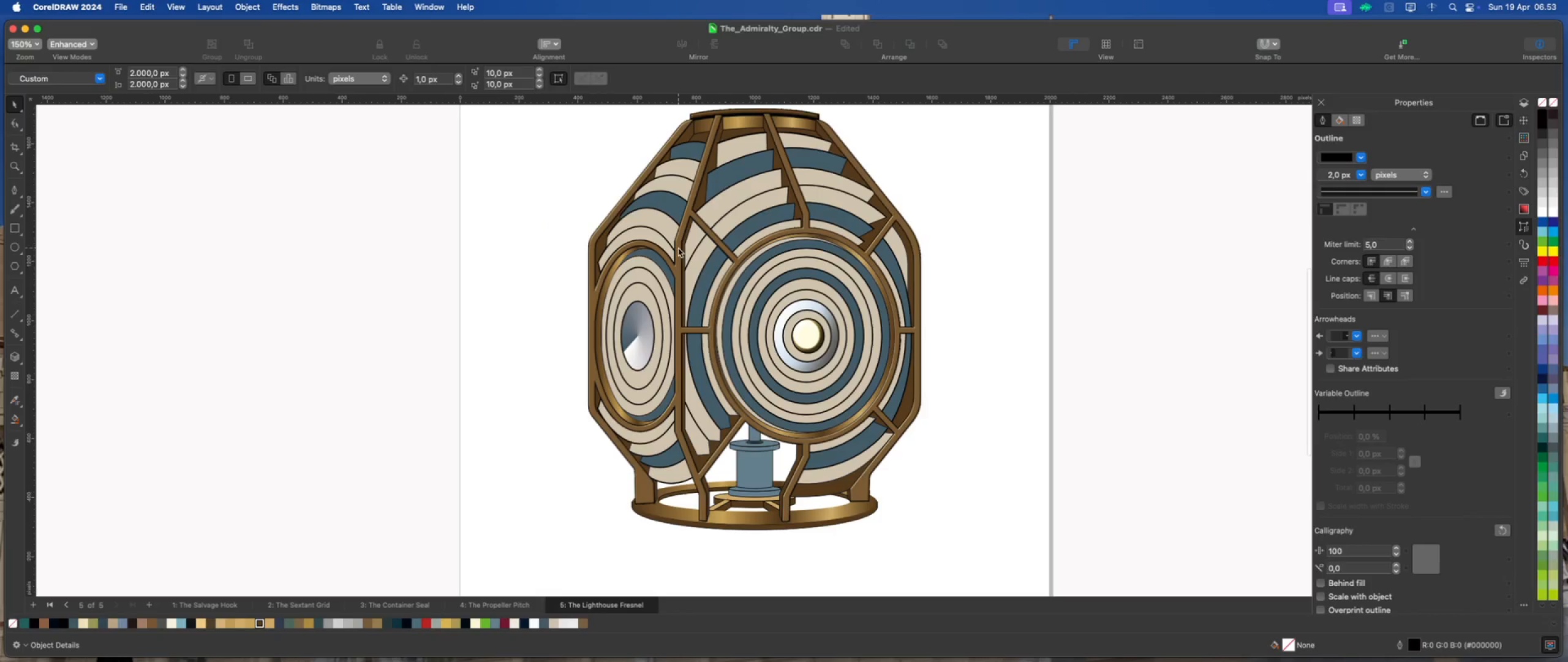 
scroll: coordinate [651, 199], scroll_direction: none, amount: 0.0
 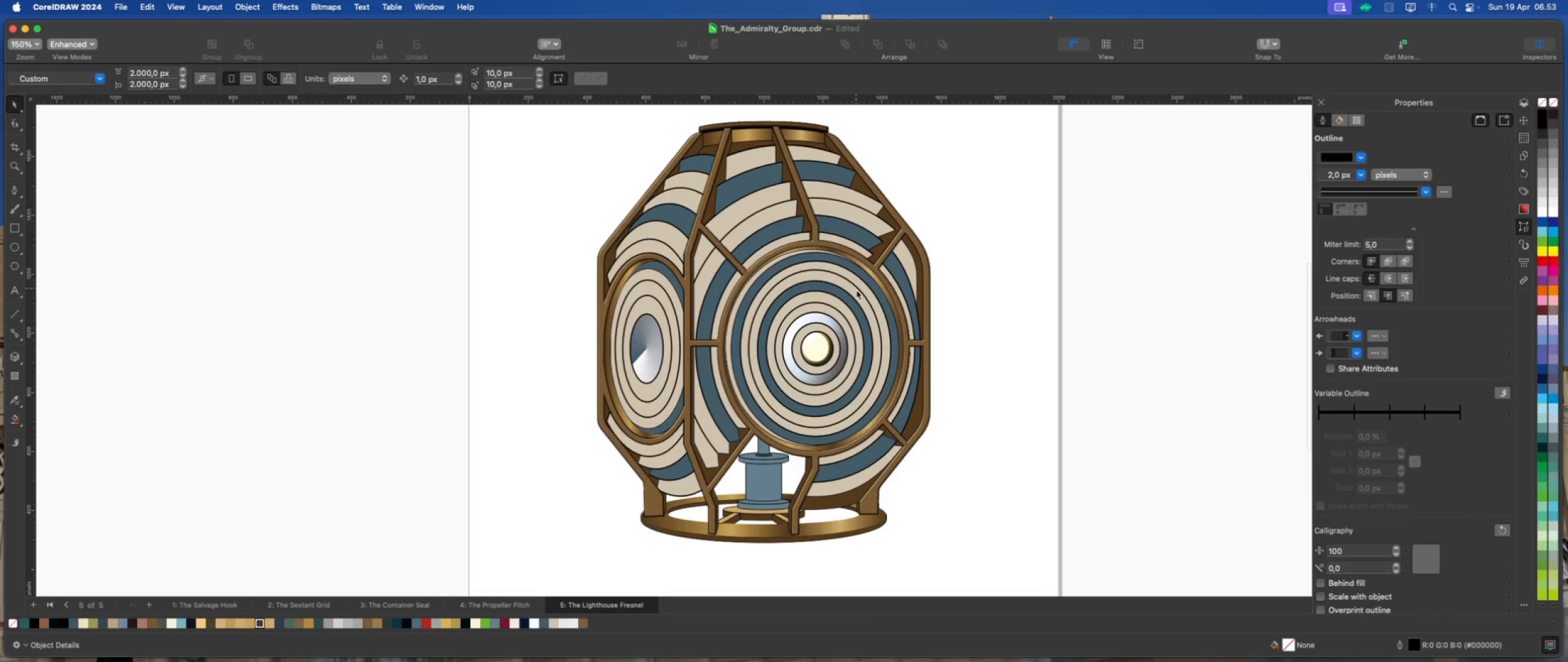 
scroll: coordinate [872, 322], scroll_direction: up, amount: 1.0
 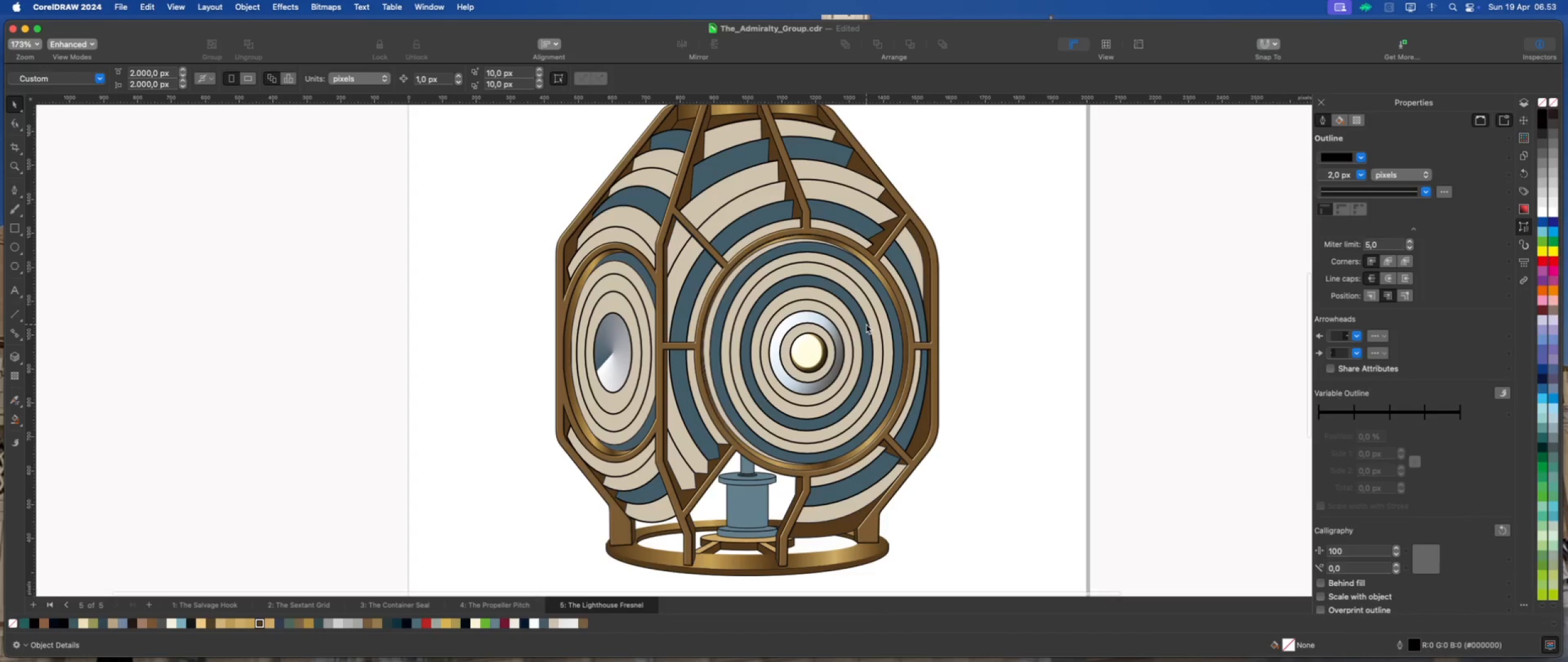 
left_click([866, 324])
 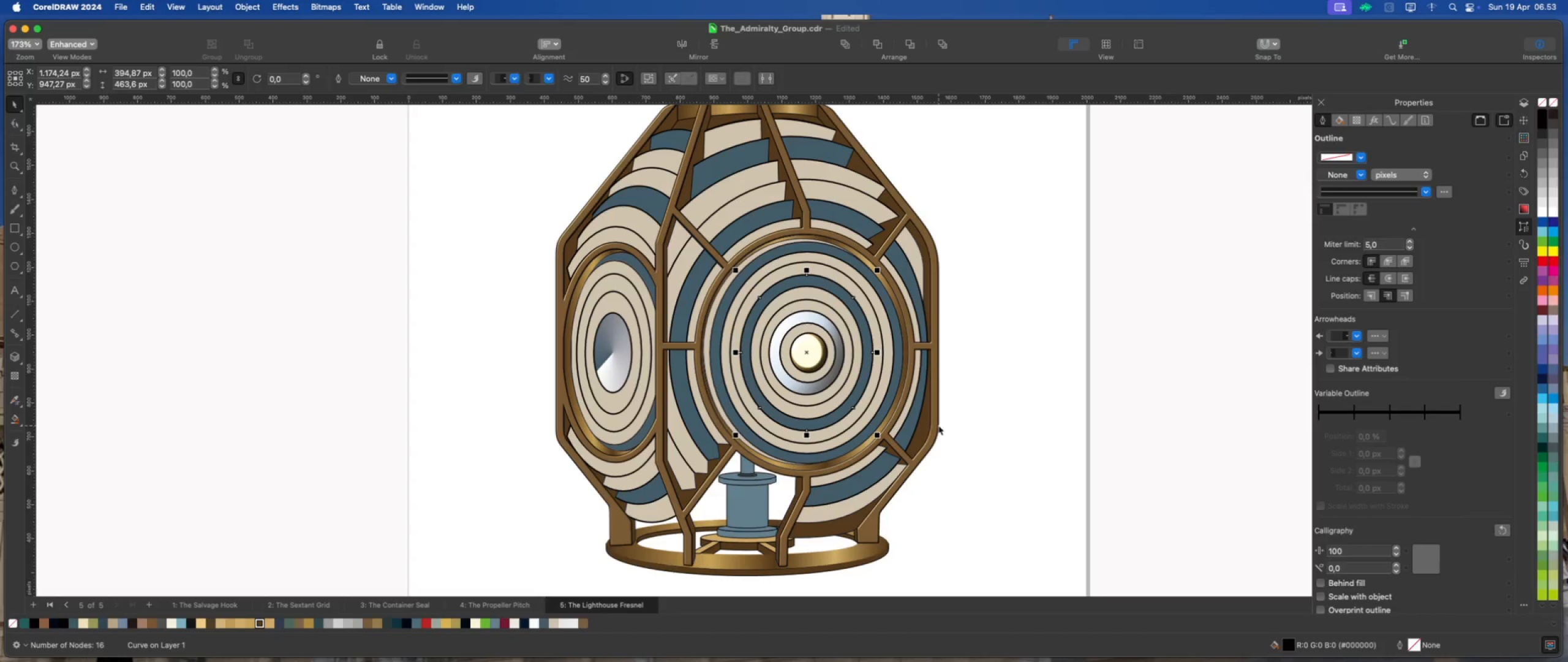 
left_click([979, 430])
 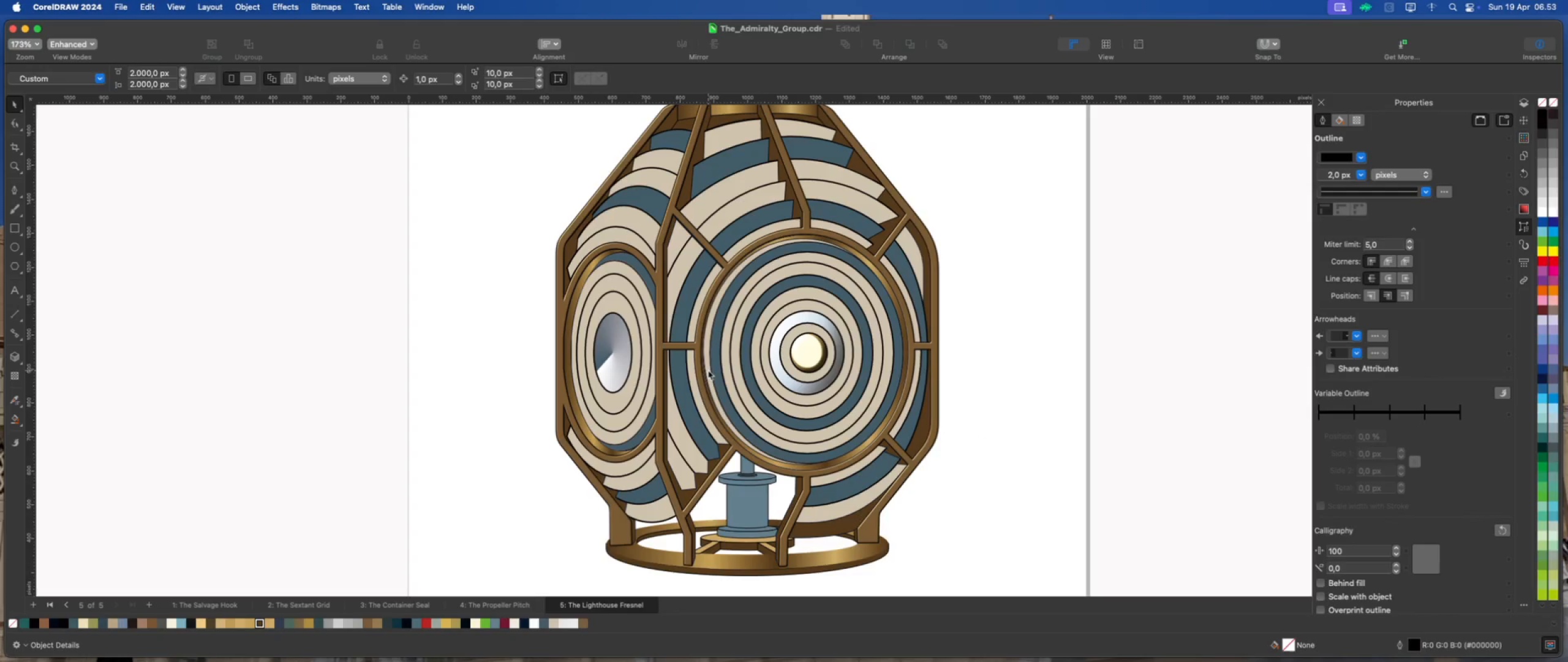 
scroll: coordinate [631, 342], scroll_direction: up, amount: 1.0
 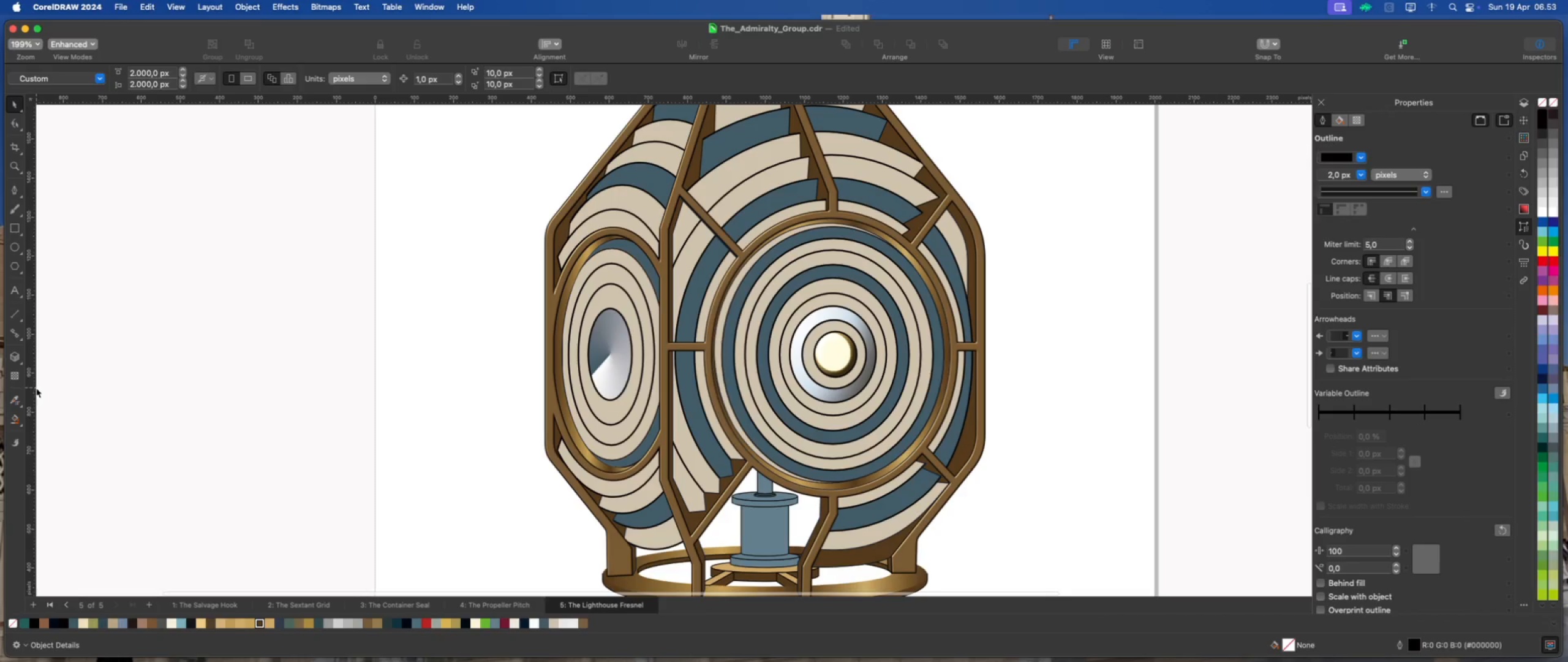 
left_click([17, 400])
 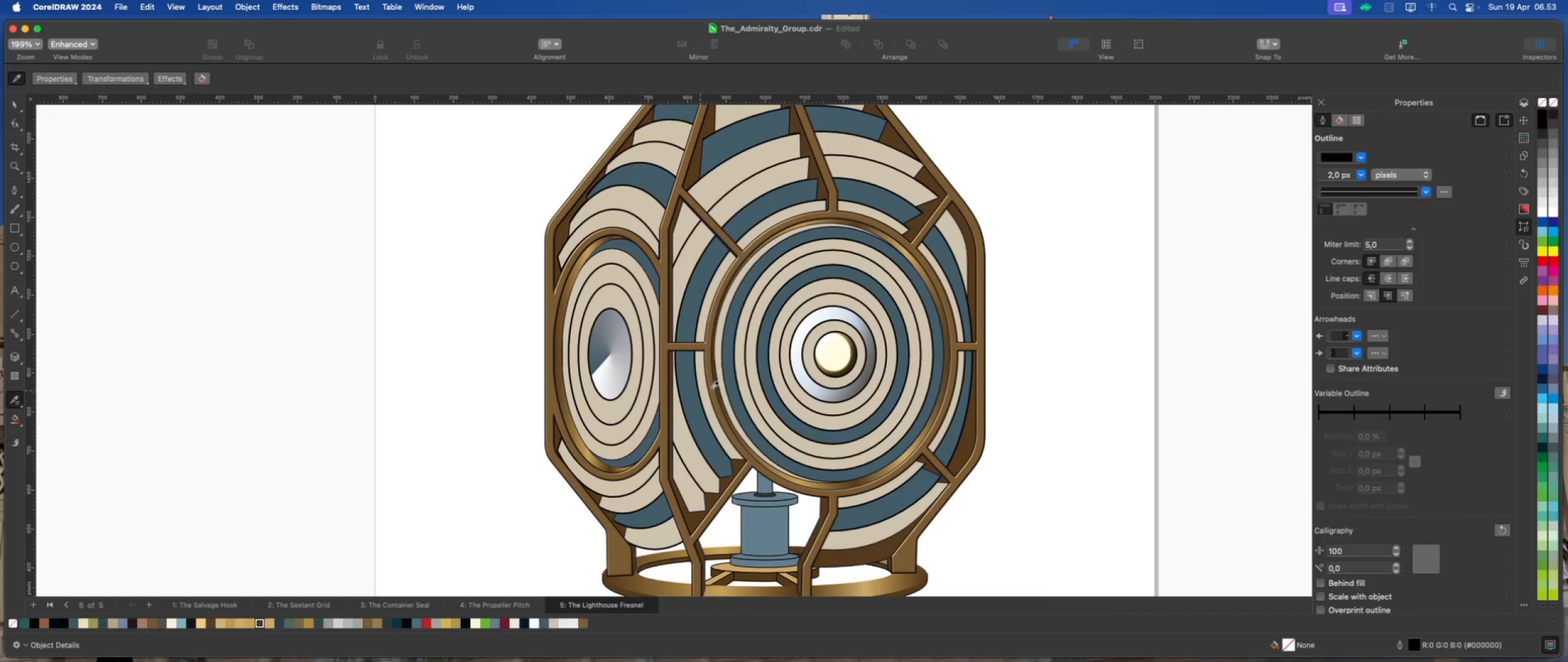 
scroll: coordinate [865, 365], scroll_direction: up, amount: 1.0
 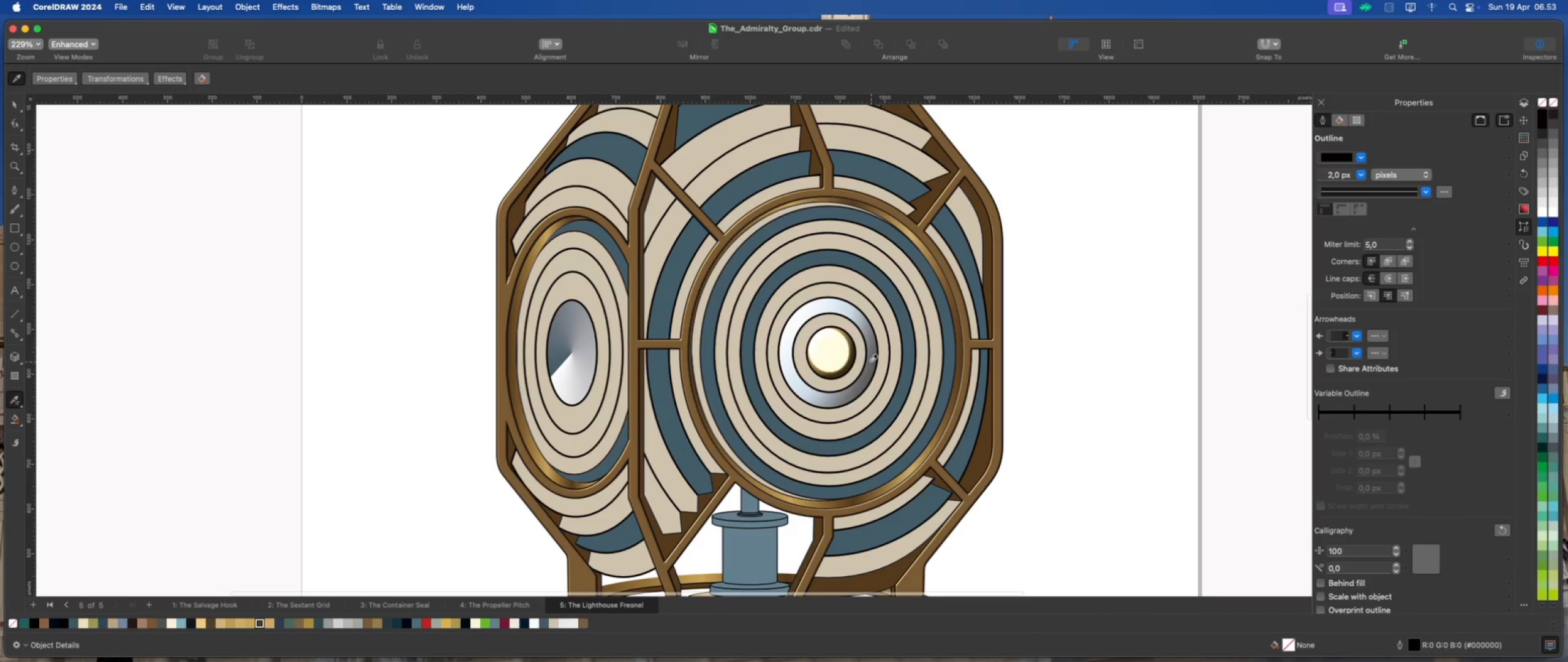 
left_click([870, 360])
 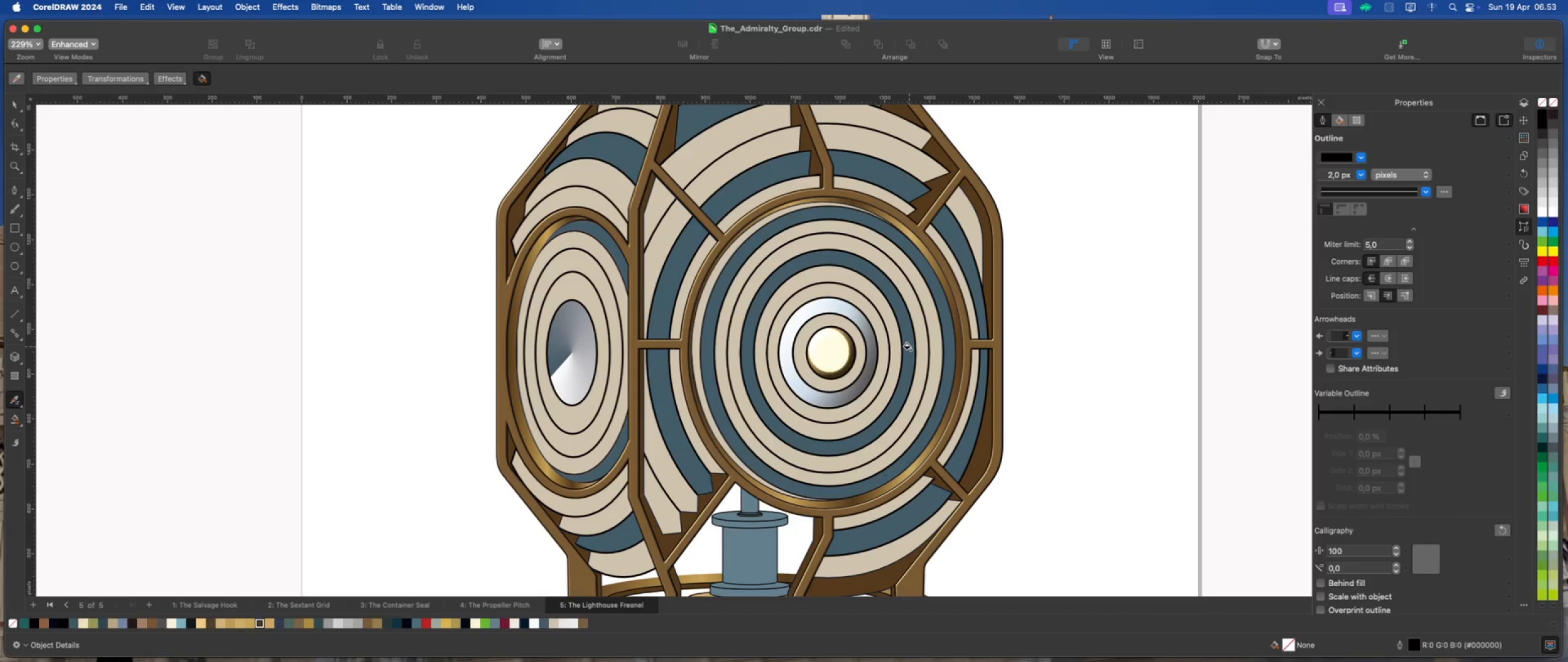 
left_click([909, 346])
 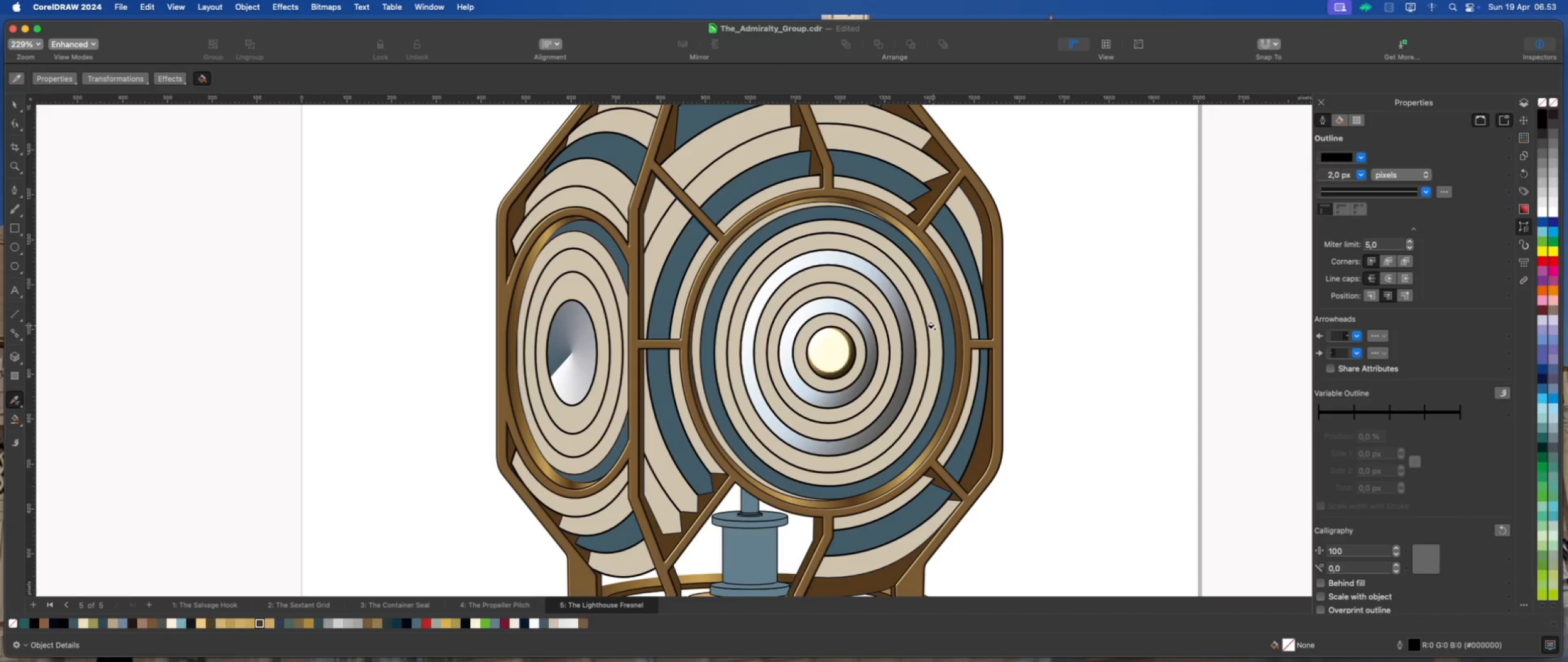 
left_click([927, 325])
 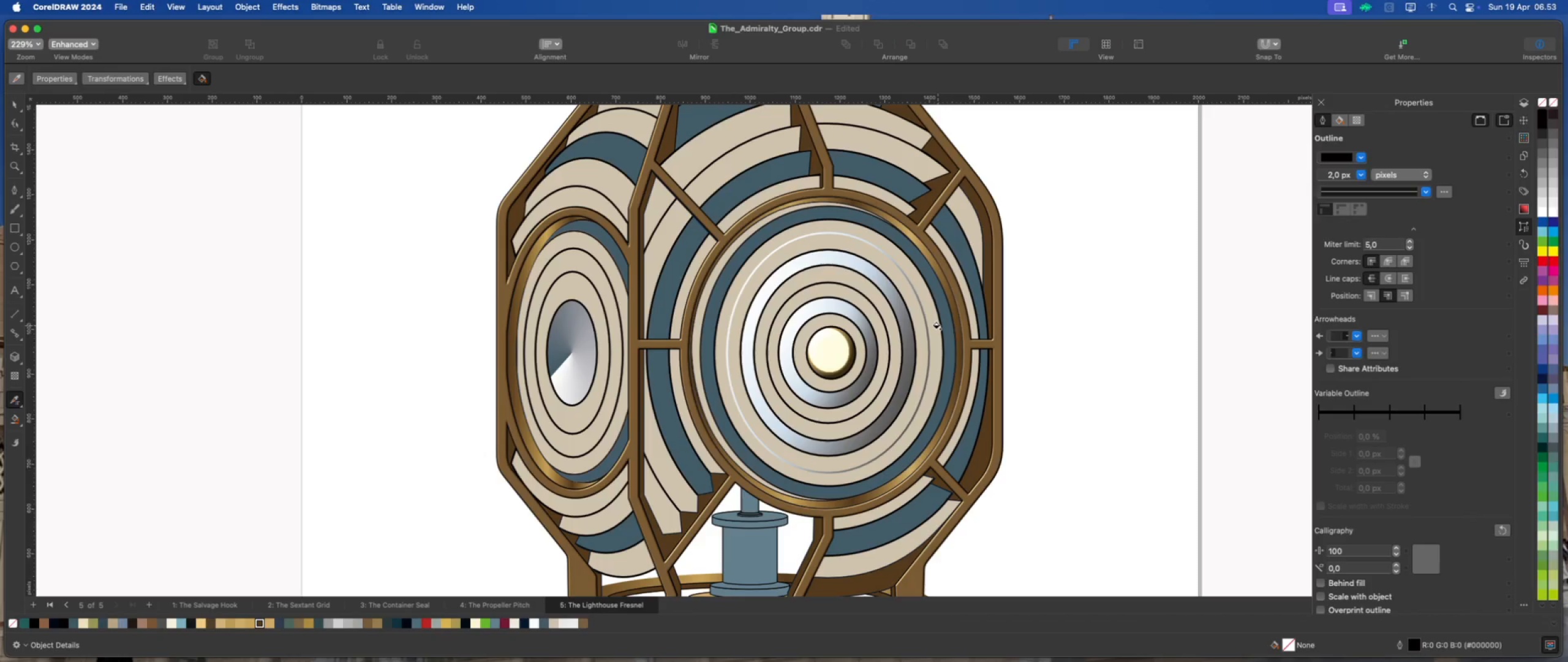 
wait(7.15)
 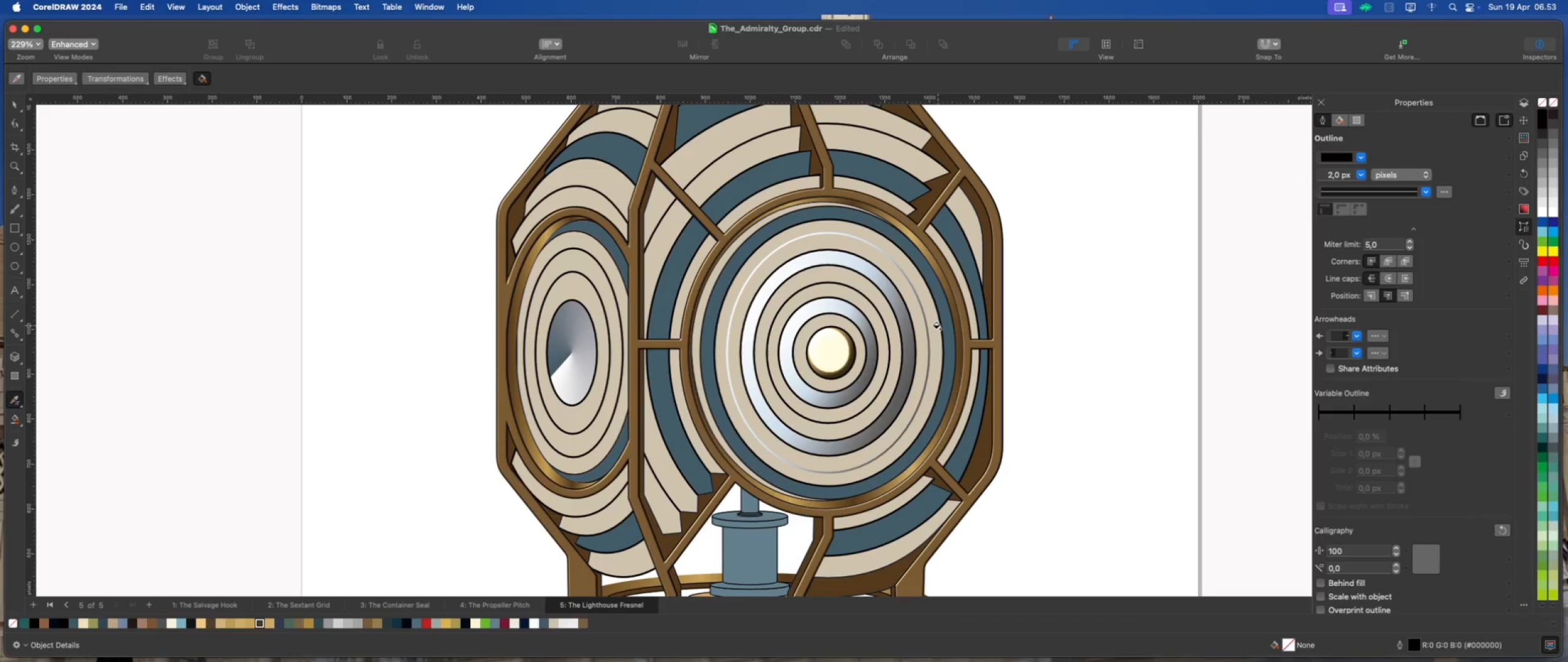 
left_click([944, 326])
 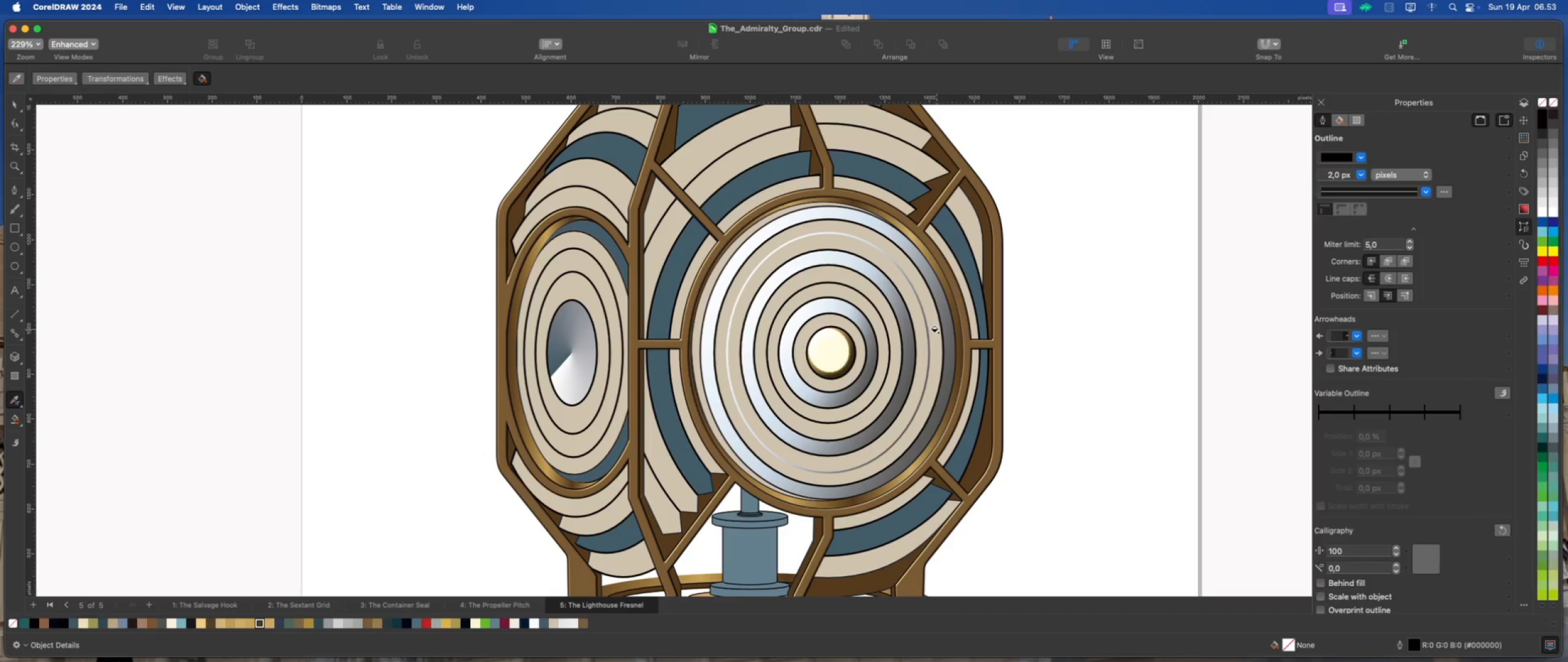 
left_click([938, 329])
 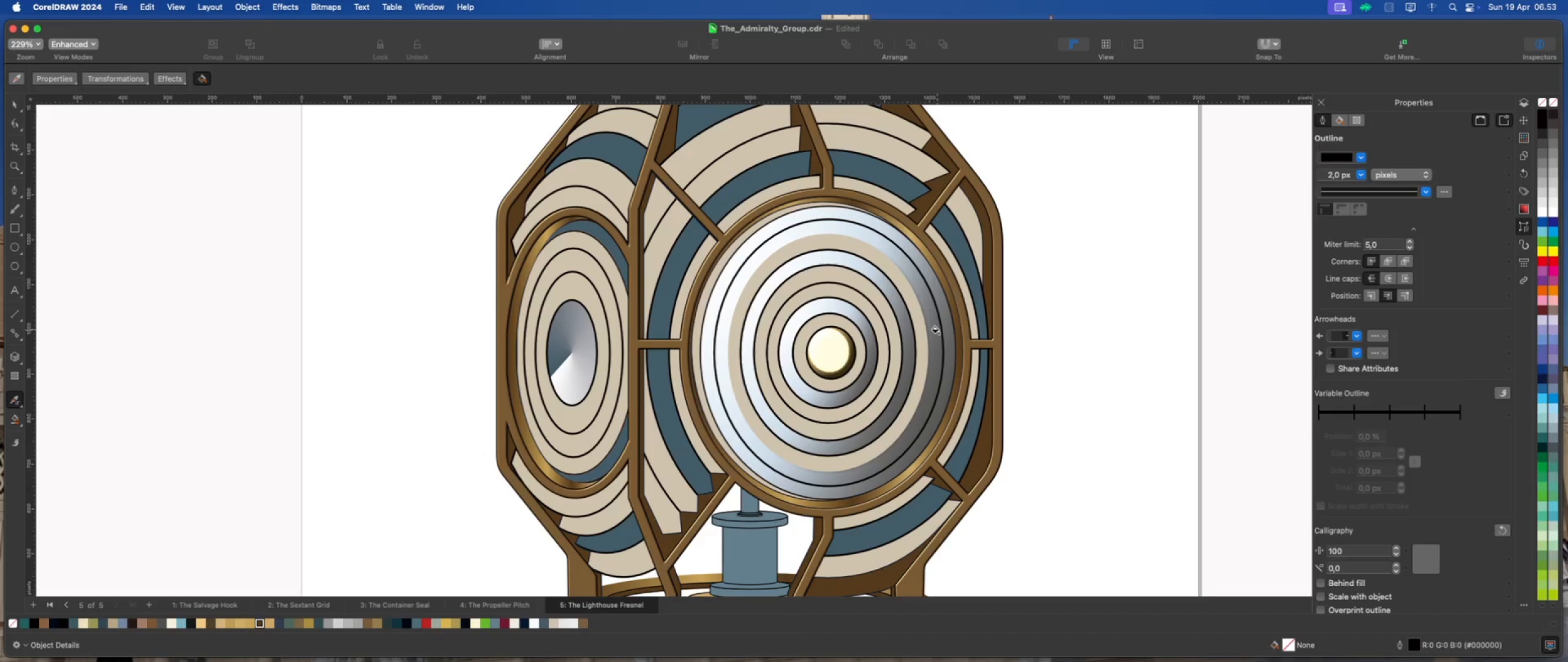 
scroll: coordinate [898, 351], scroll_direction: down, amount: 1.0
 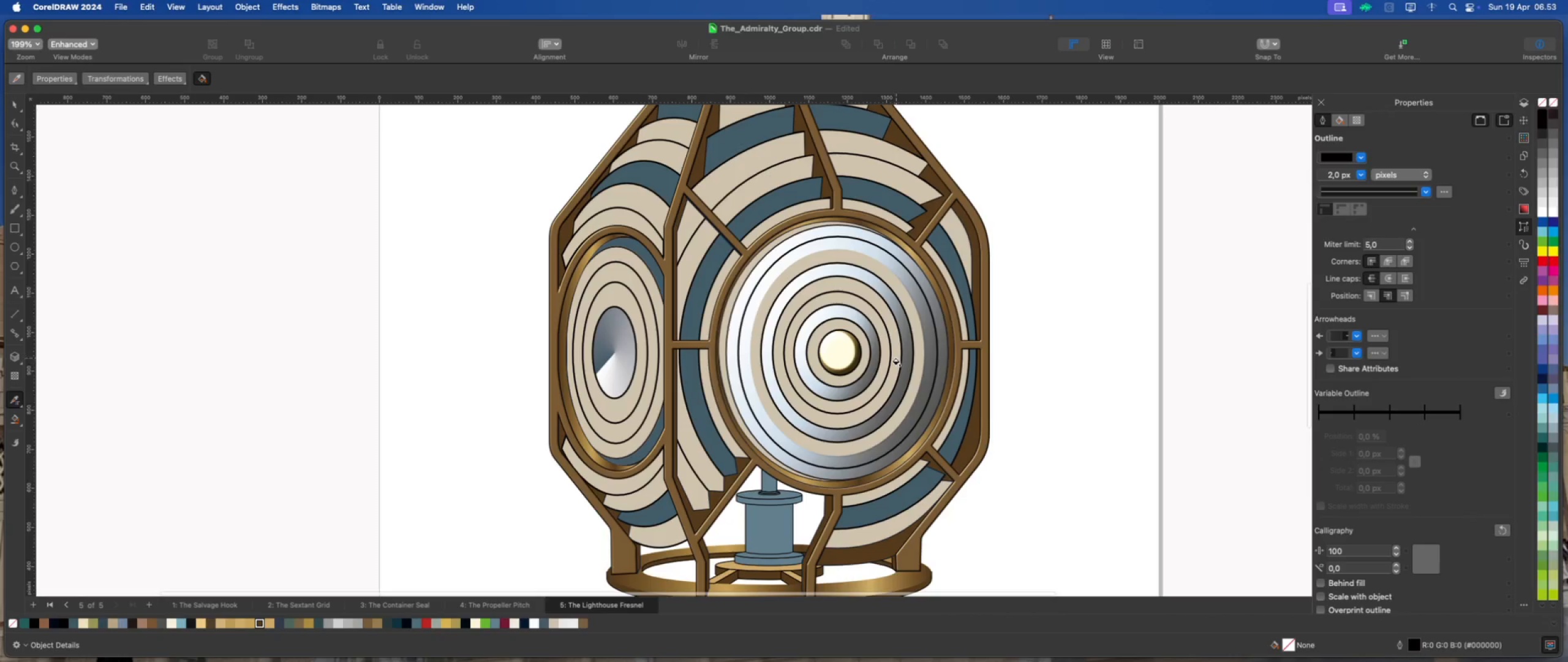 
hold_key(key=CommandLeft, duration=0.47)
 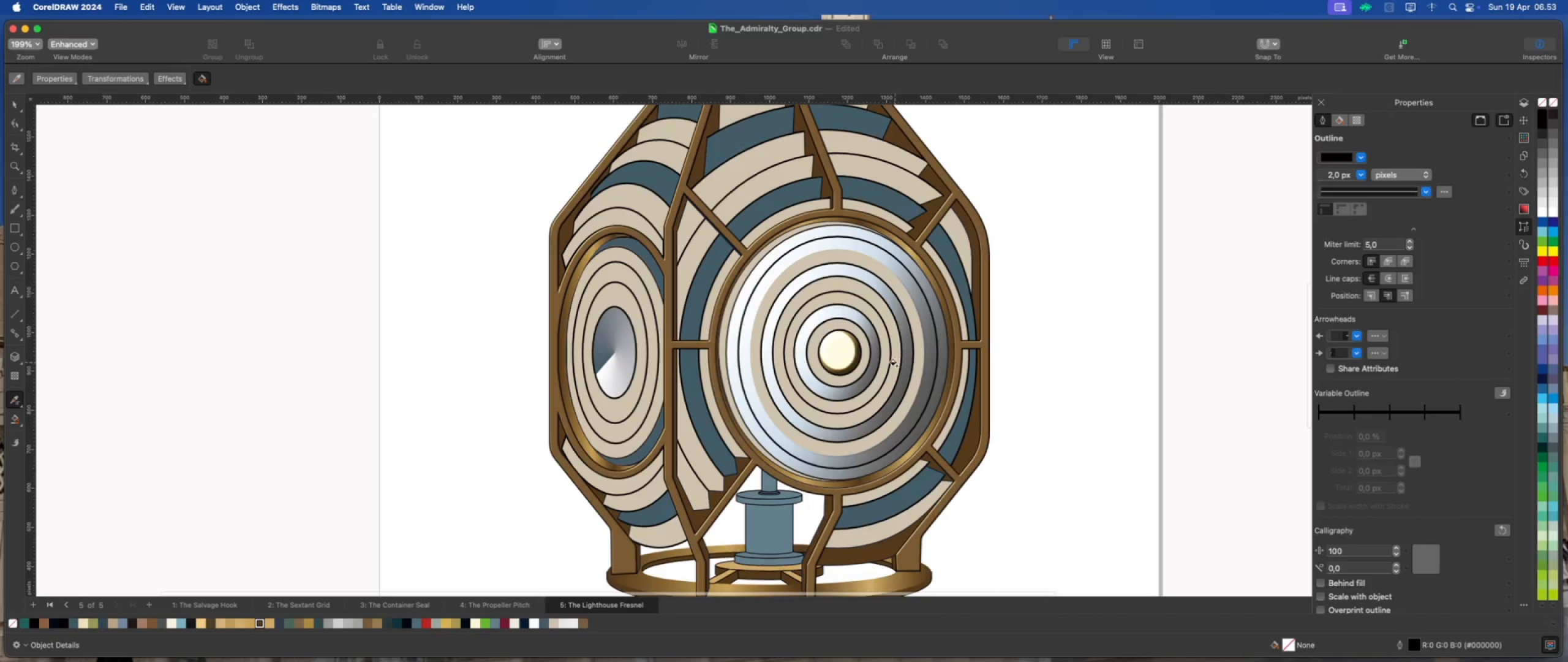 
scroll: coordinate [893, 363], scroll_direction: down, amount: 2.0
 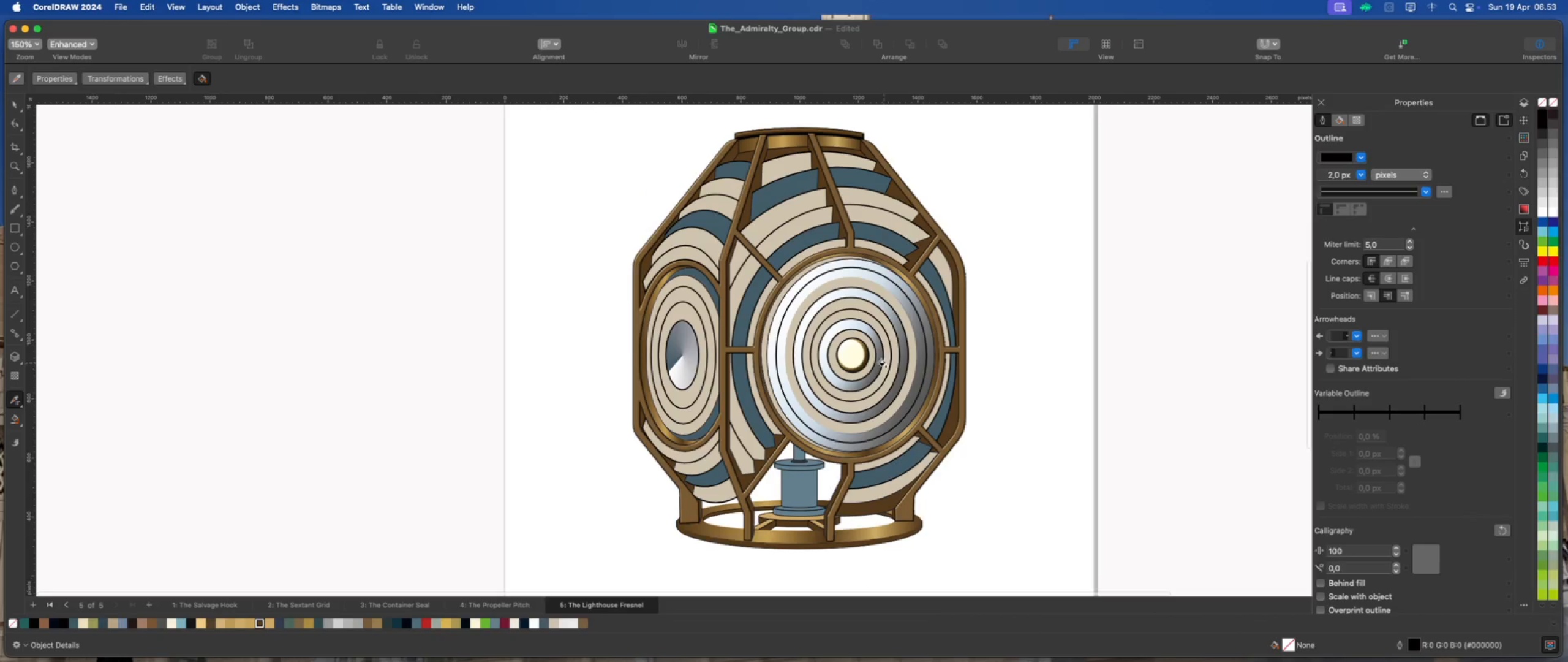 
scroll: coordinate [886, 332], scroll_direction: up, amount: 4.0
 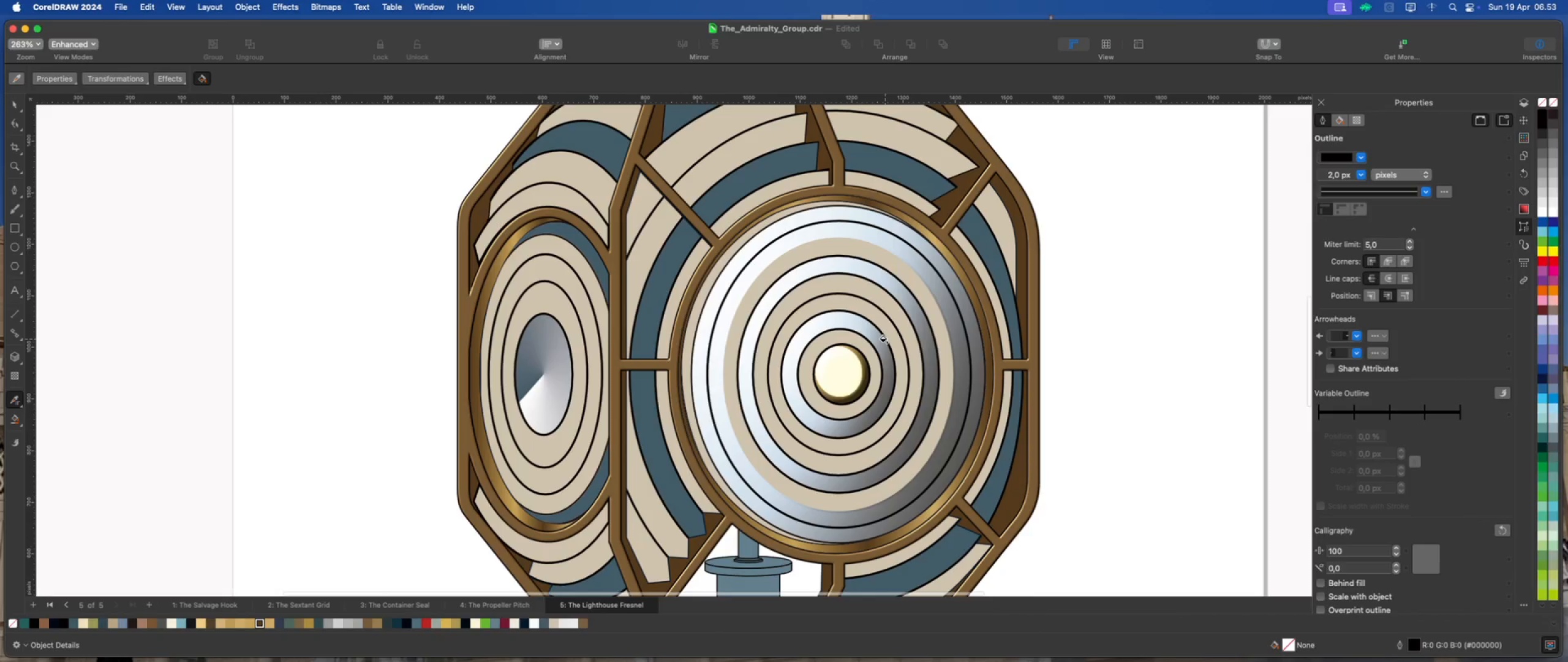 
left_click([885, 339])
 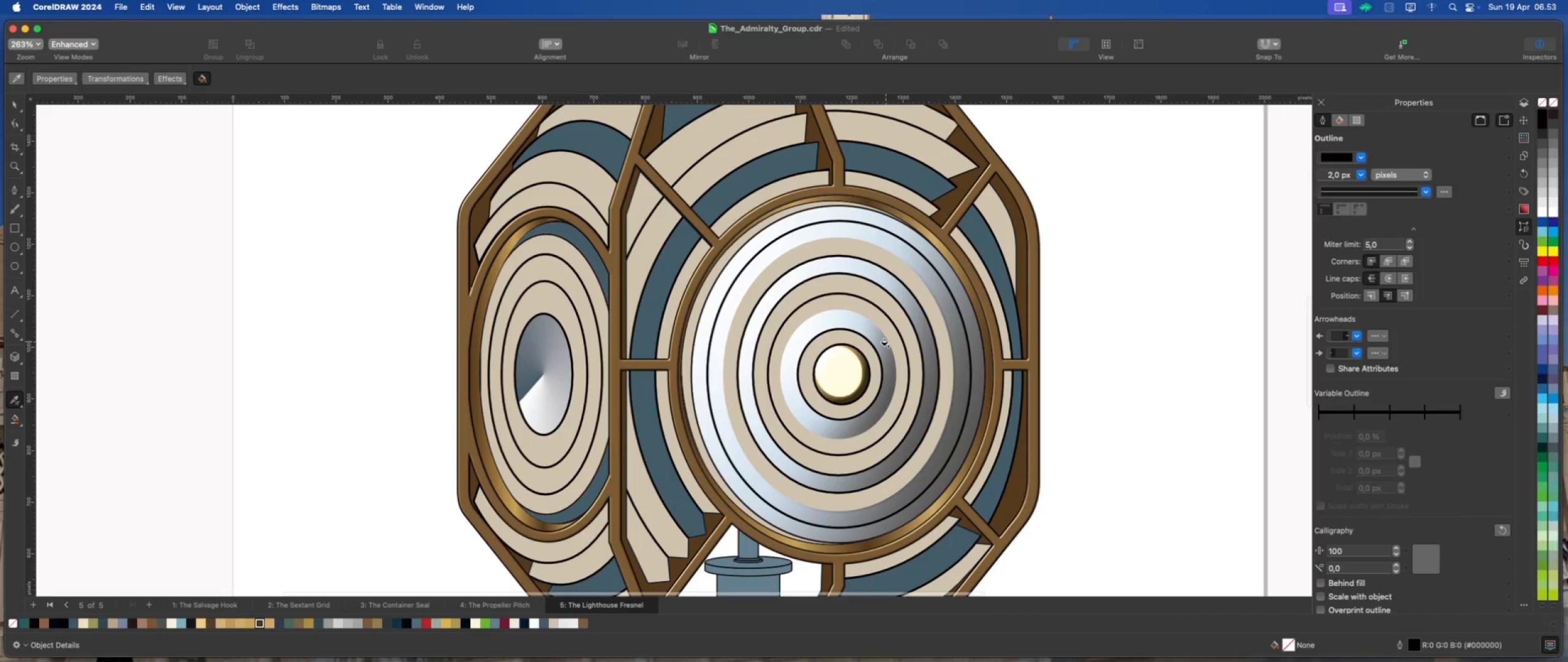 
scroll: coordinate [886, 343], scroll_direction: up, amount: 1.0
 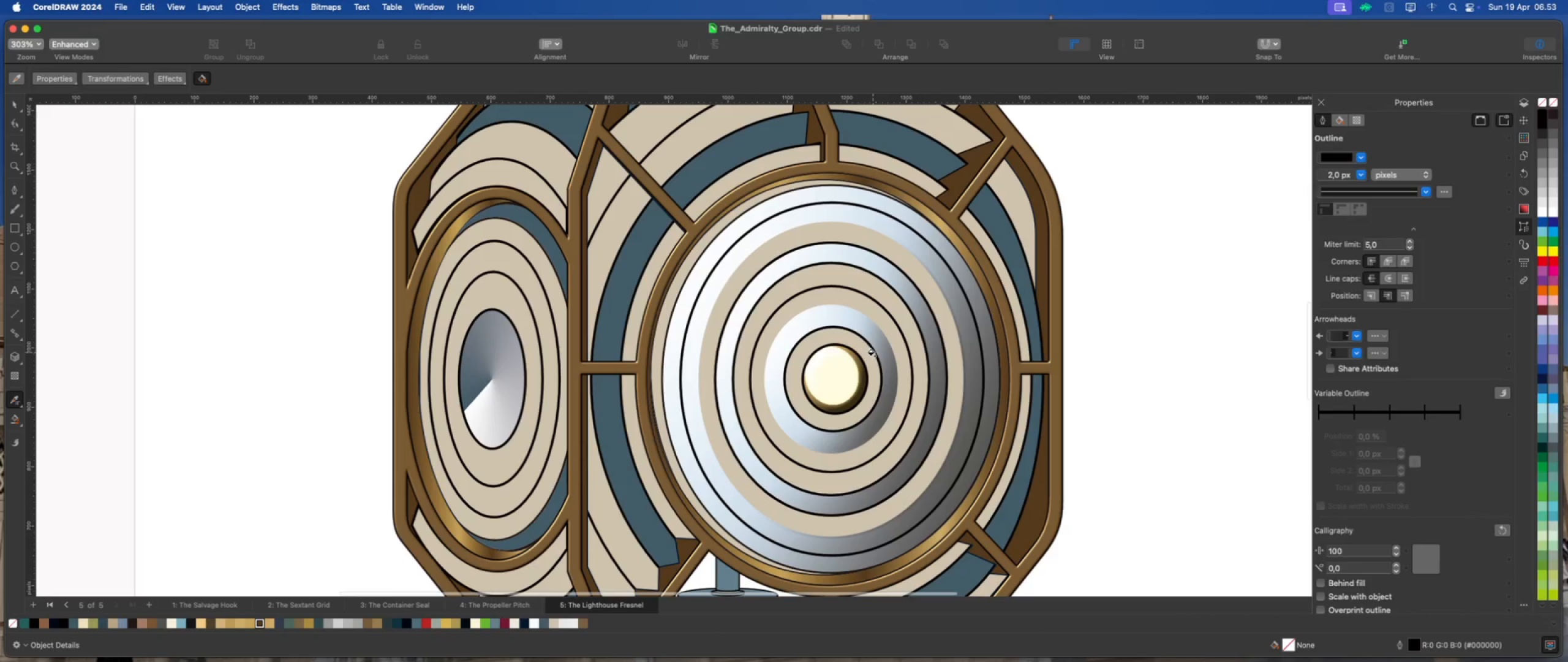 
left_click([872, 352])
 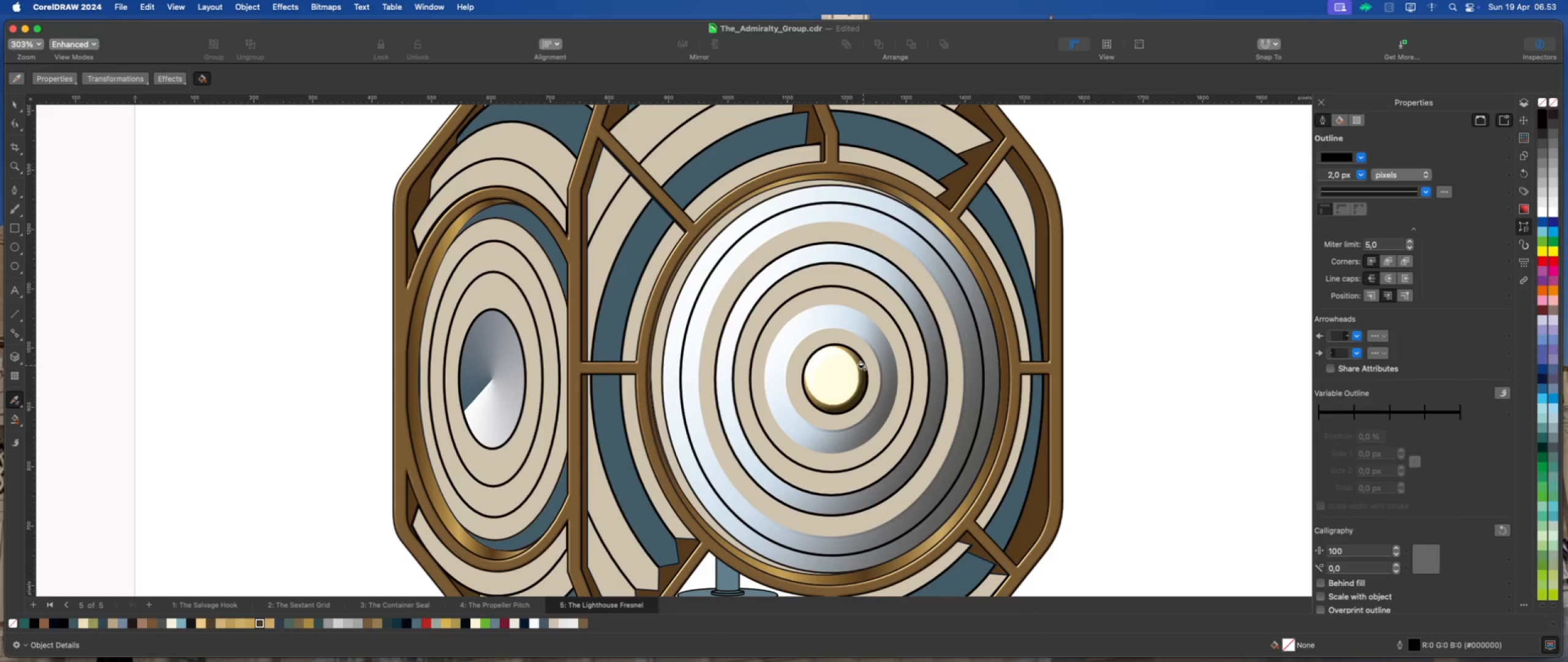 
left_click([864, 365])
 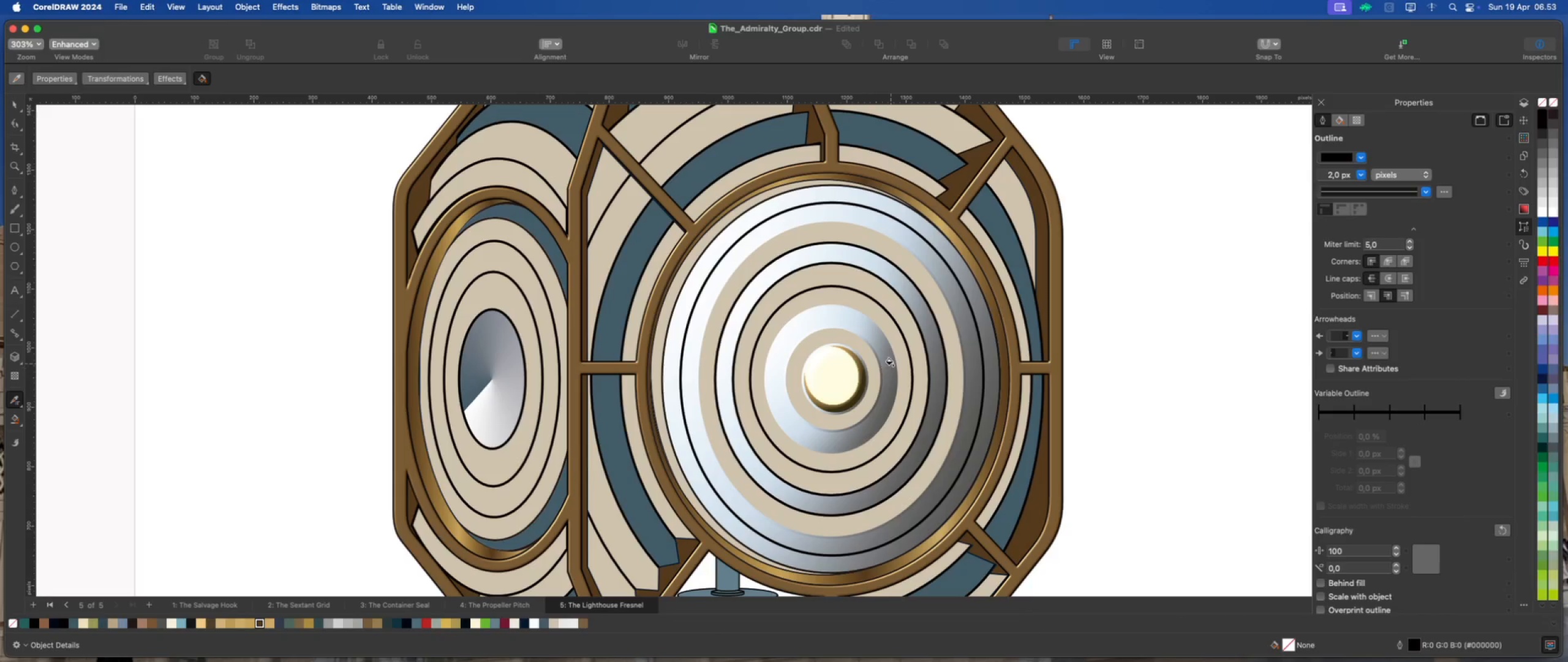 
scroll: coordinate [899, 354], scroll_direction: down, amount: 1.0
 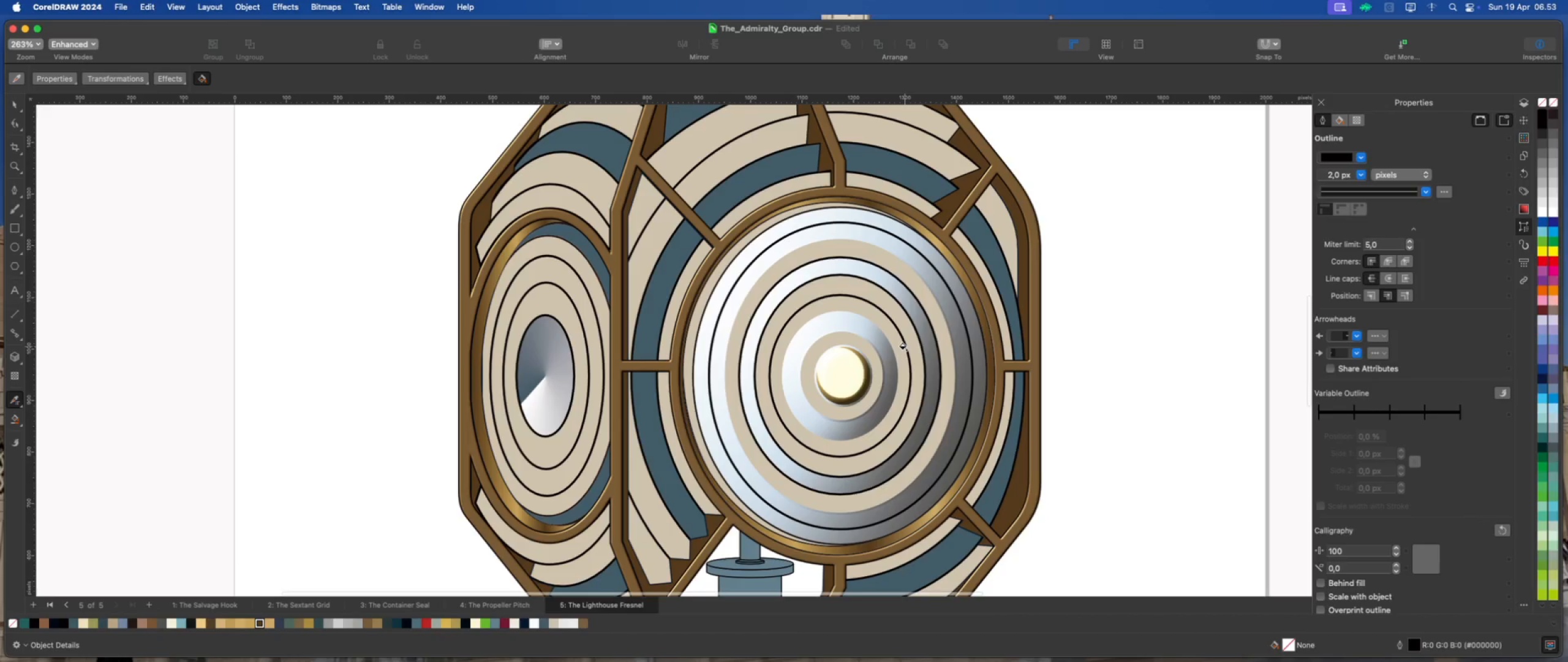 
left_click([905, 346])
 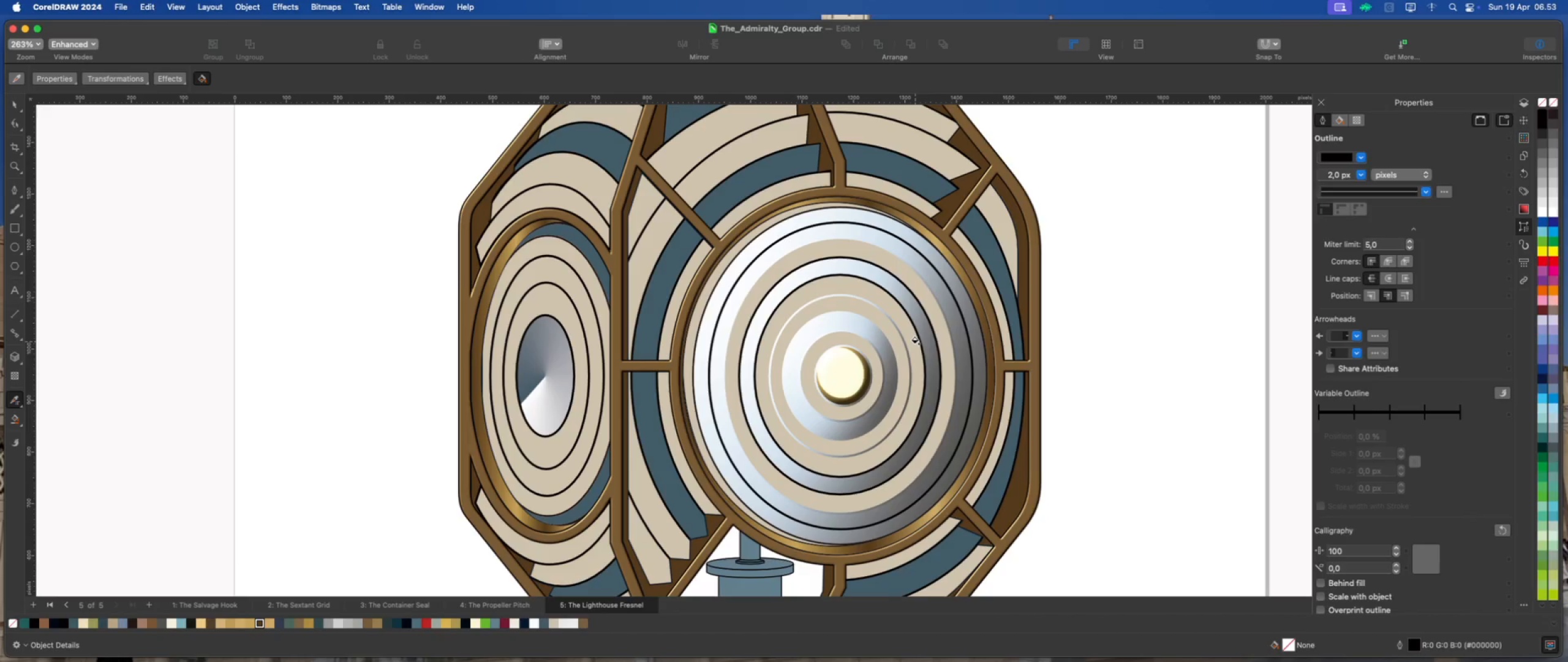 
left_click([918, 340])
 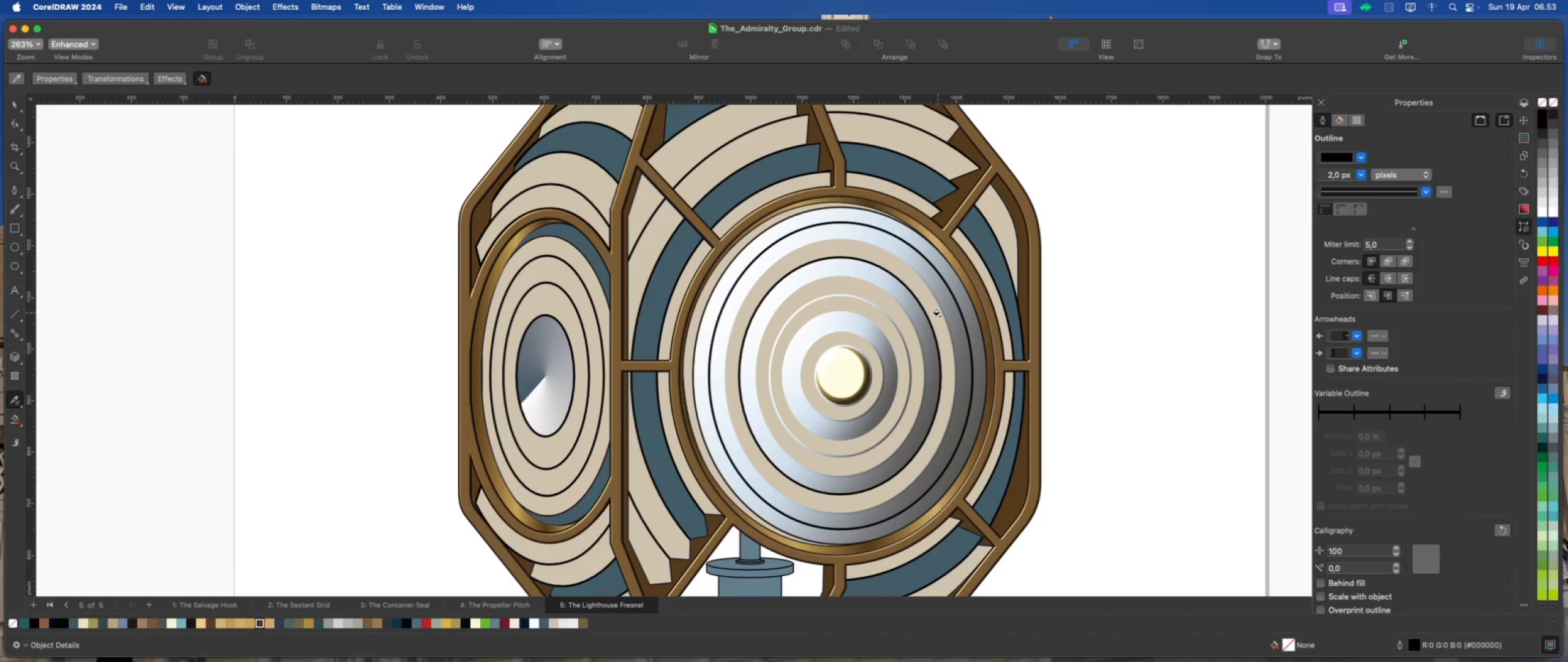 
left_click([941, 310])
 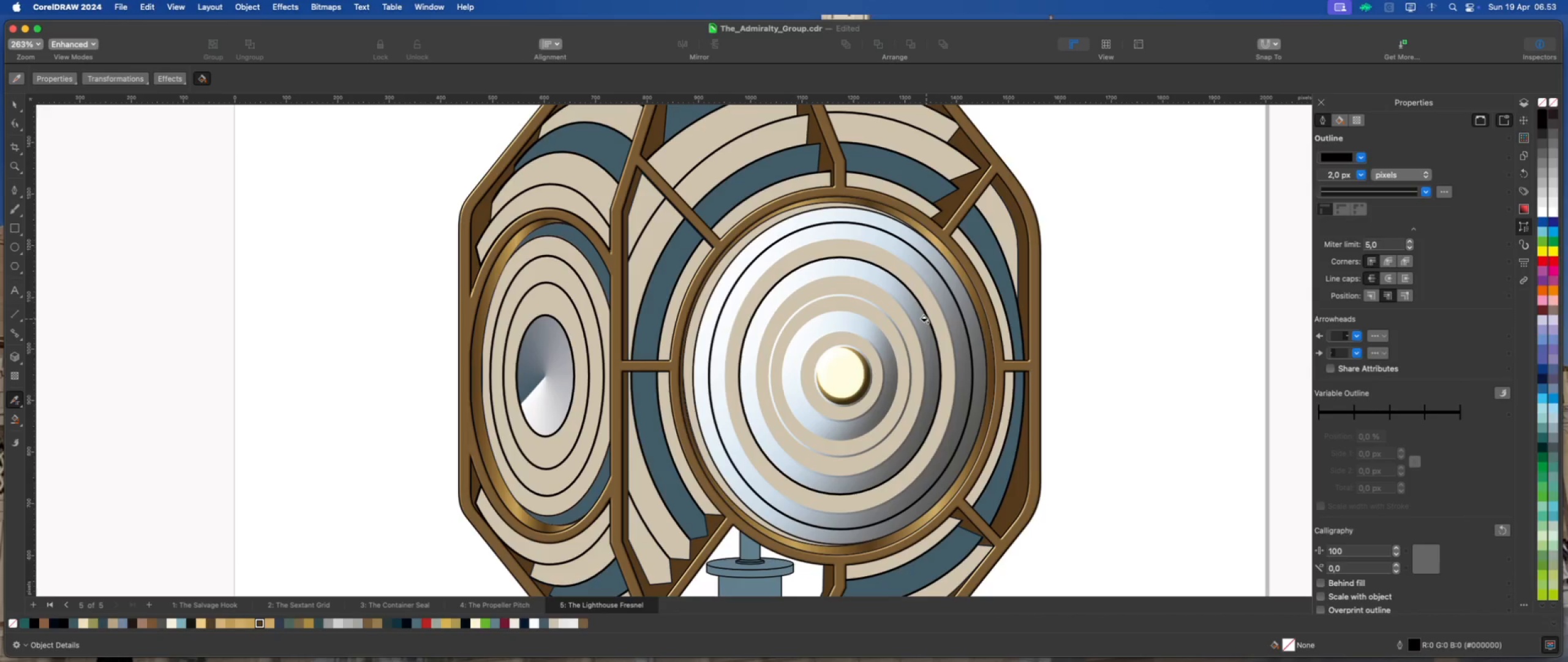 
left_click([926, 319])
 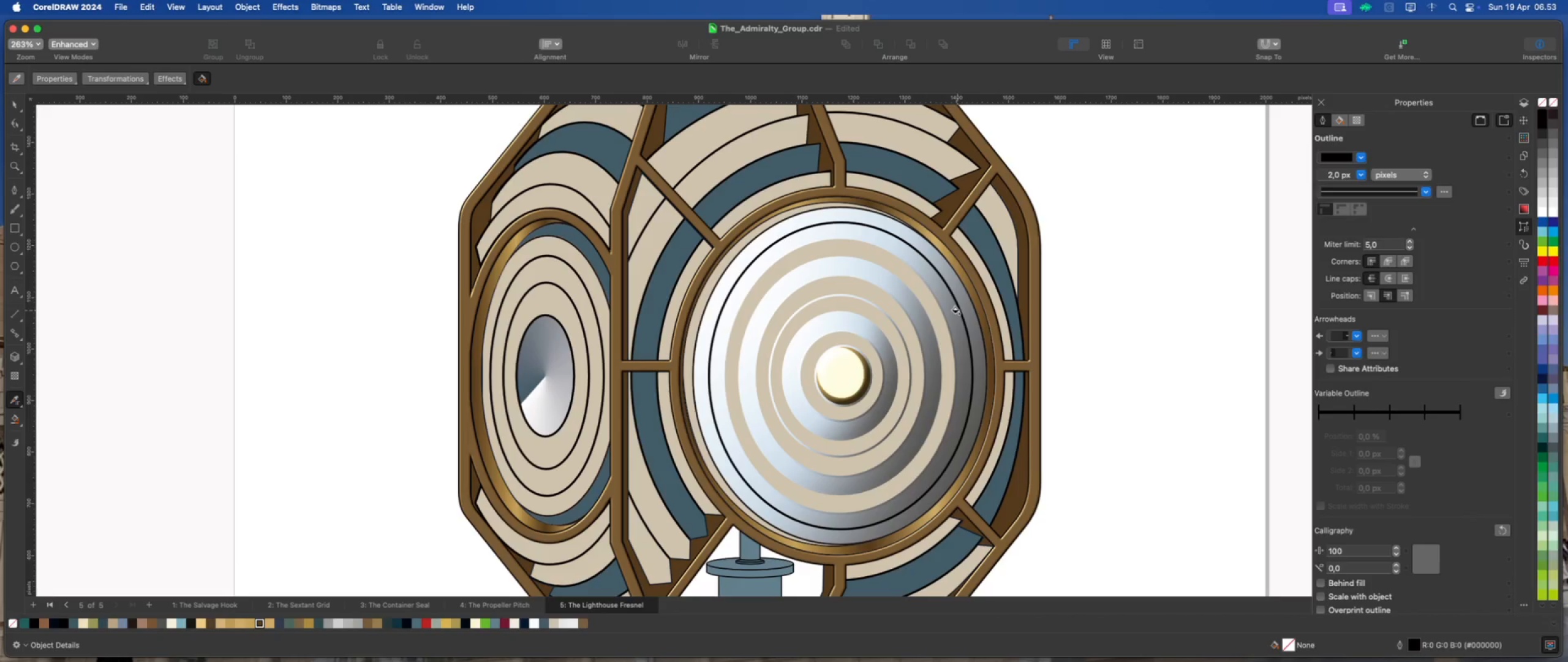 
left_click([958, 310])
 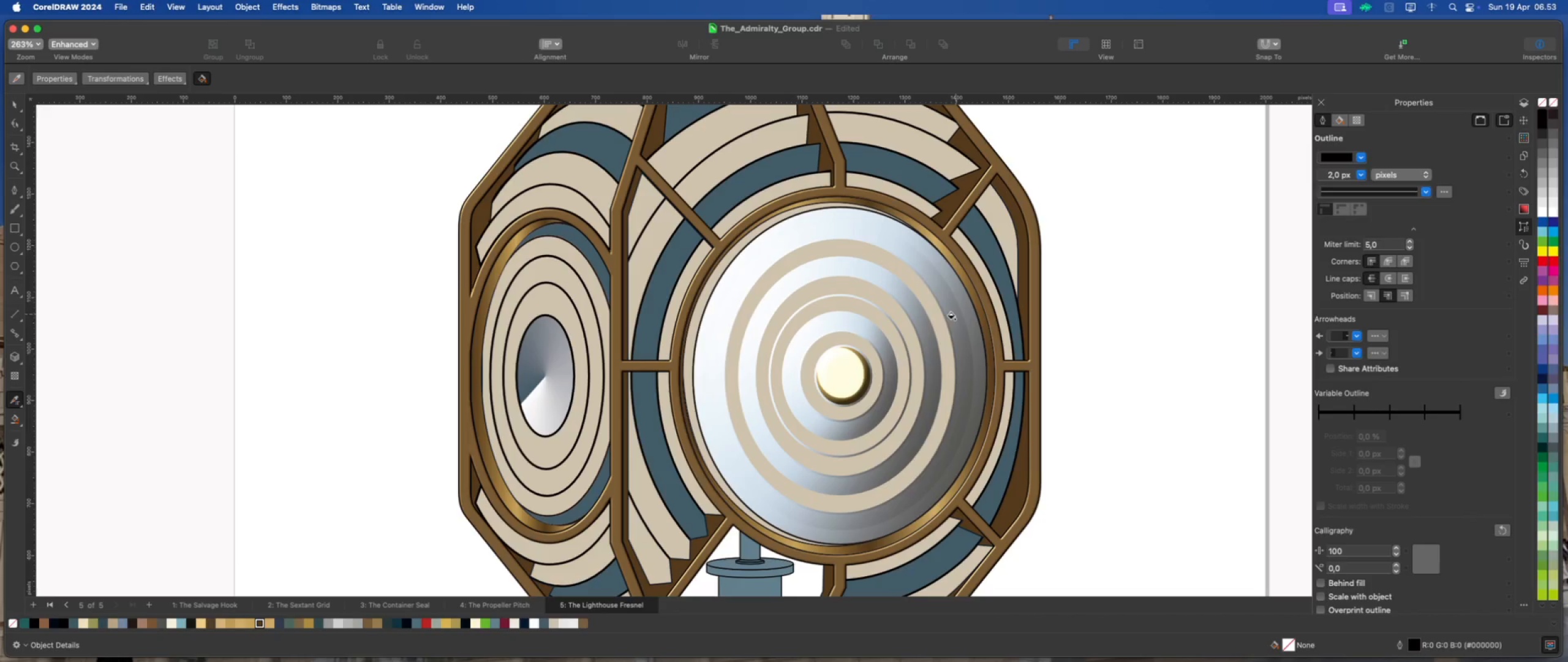 
scroll: coordinate [883, 438], scroll_direction: down, amount: 5.0
 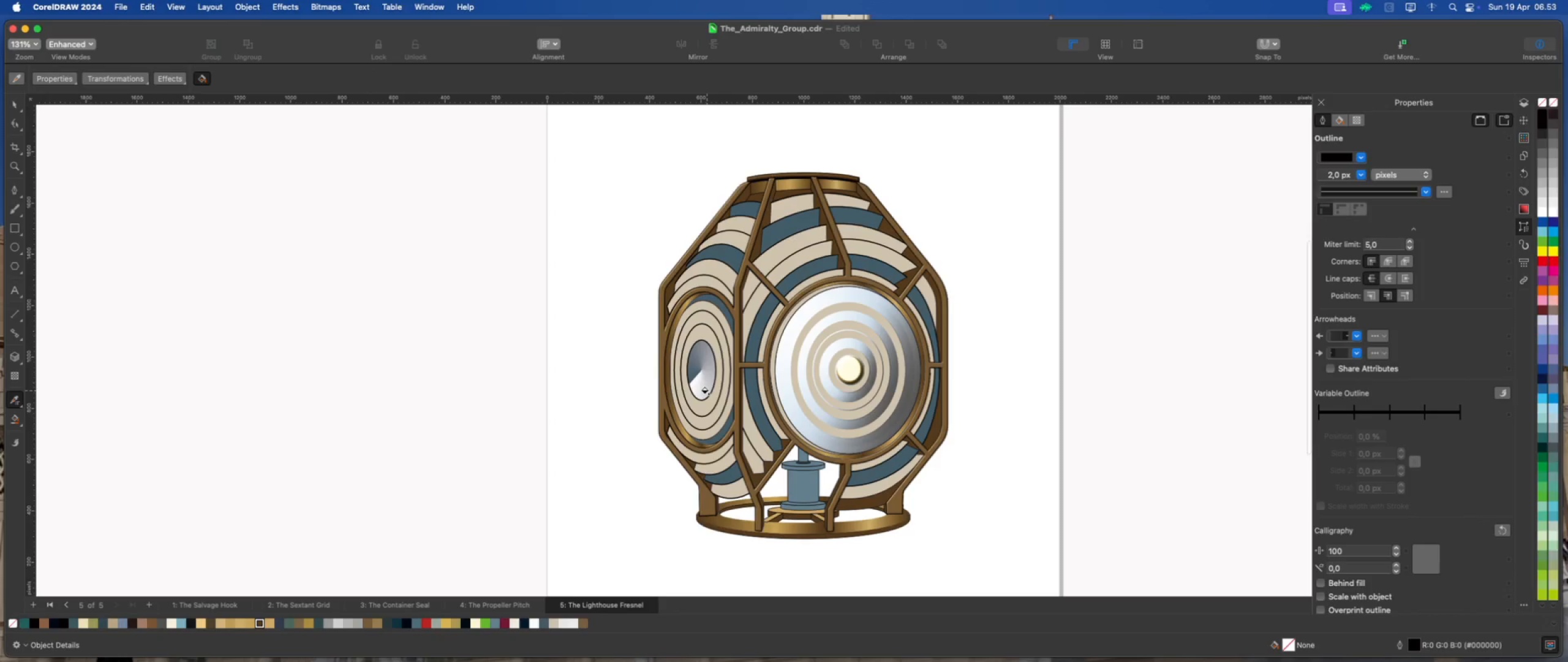 
scroll: coordinate [720, 378], scroll_direction: up, amount: 6.0
 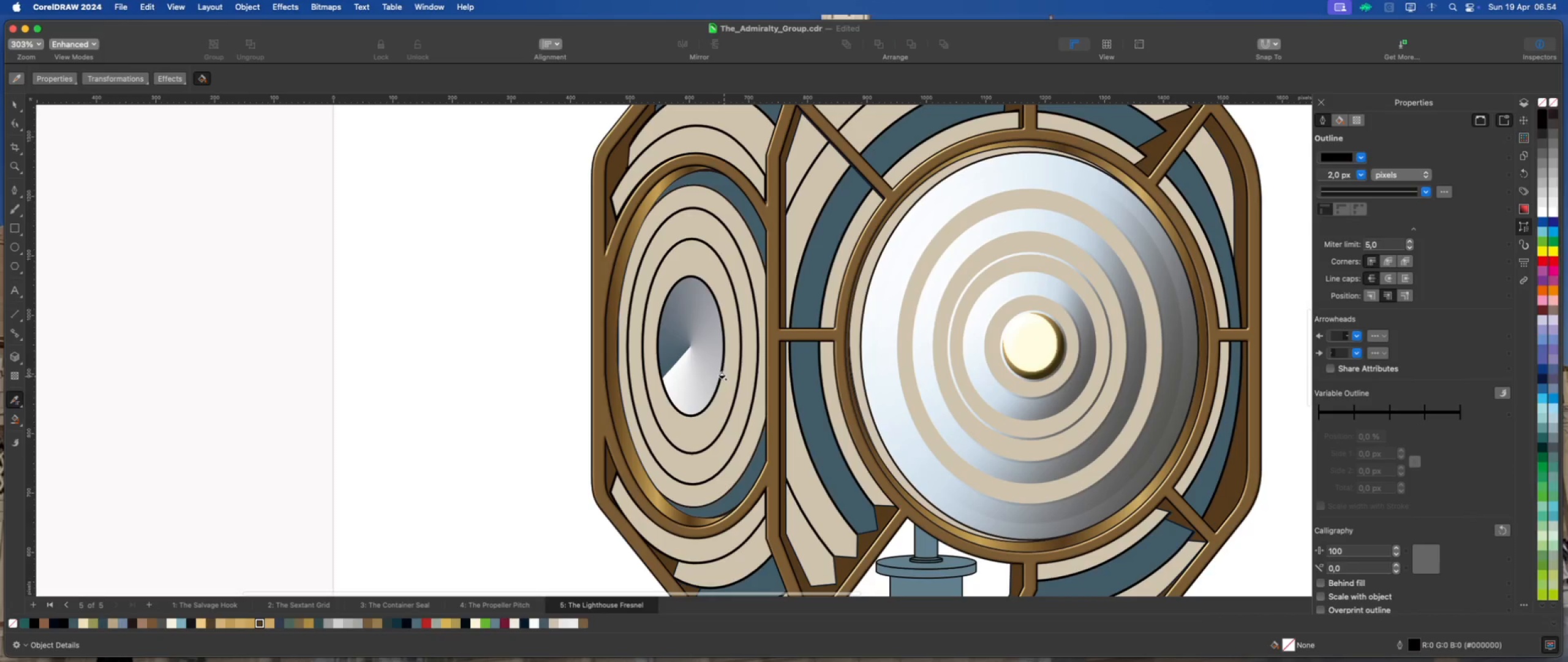 
left_click([726, 375])
 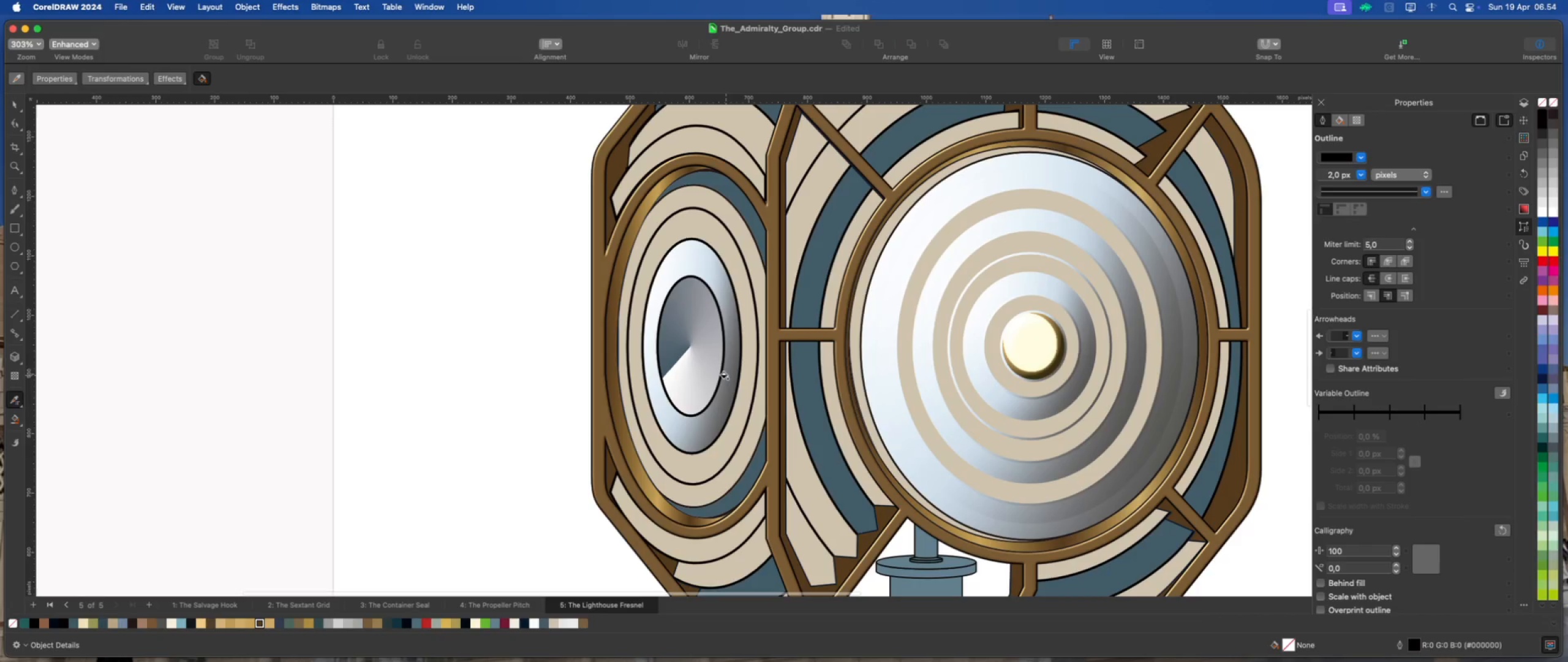 
scroll: coordinate [736, 375], scroll_direction: up, amount: 2.0
 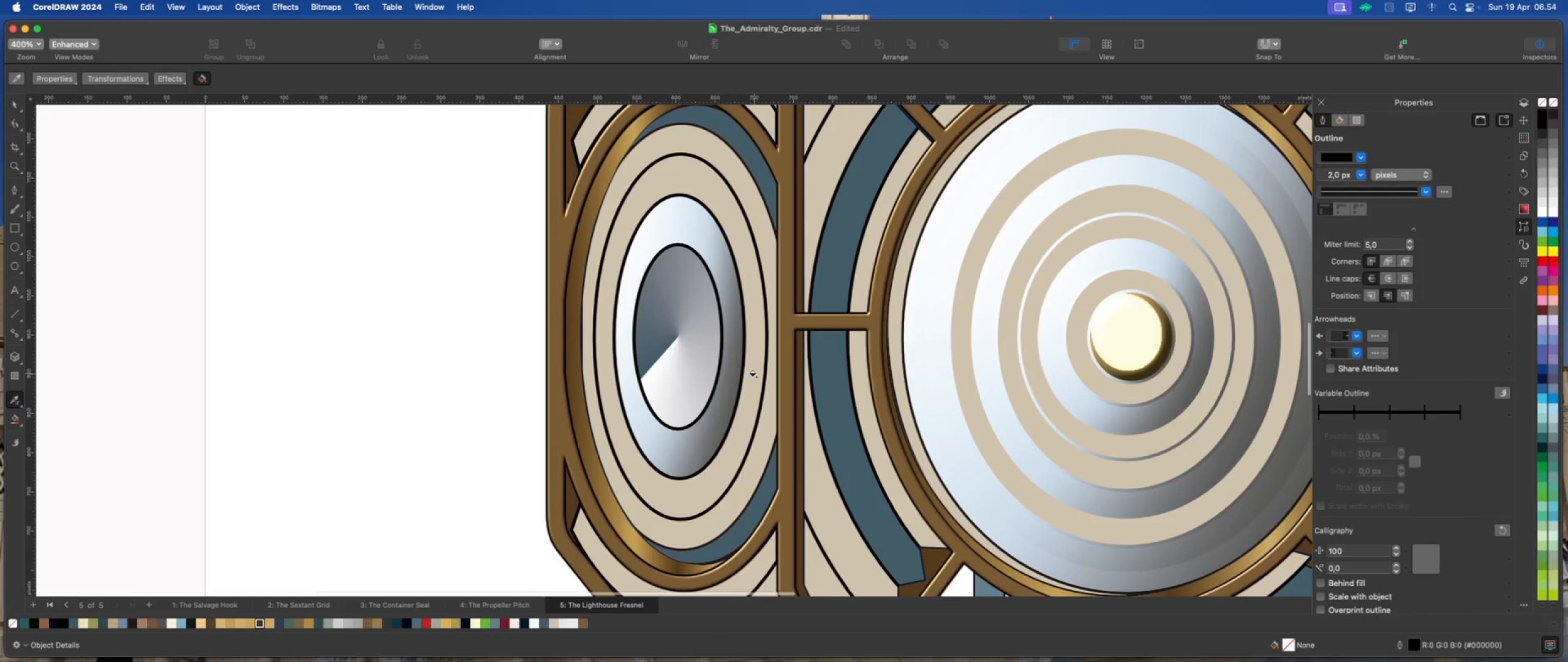 
left_click([766, 372])
 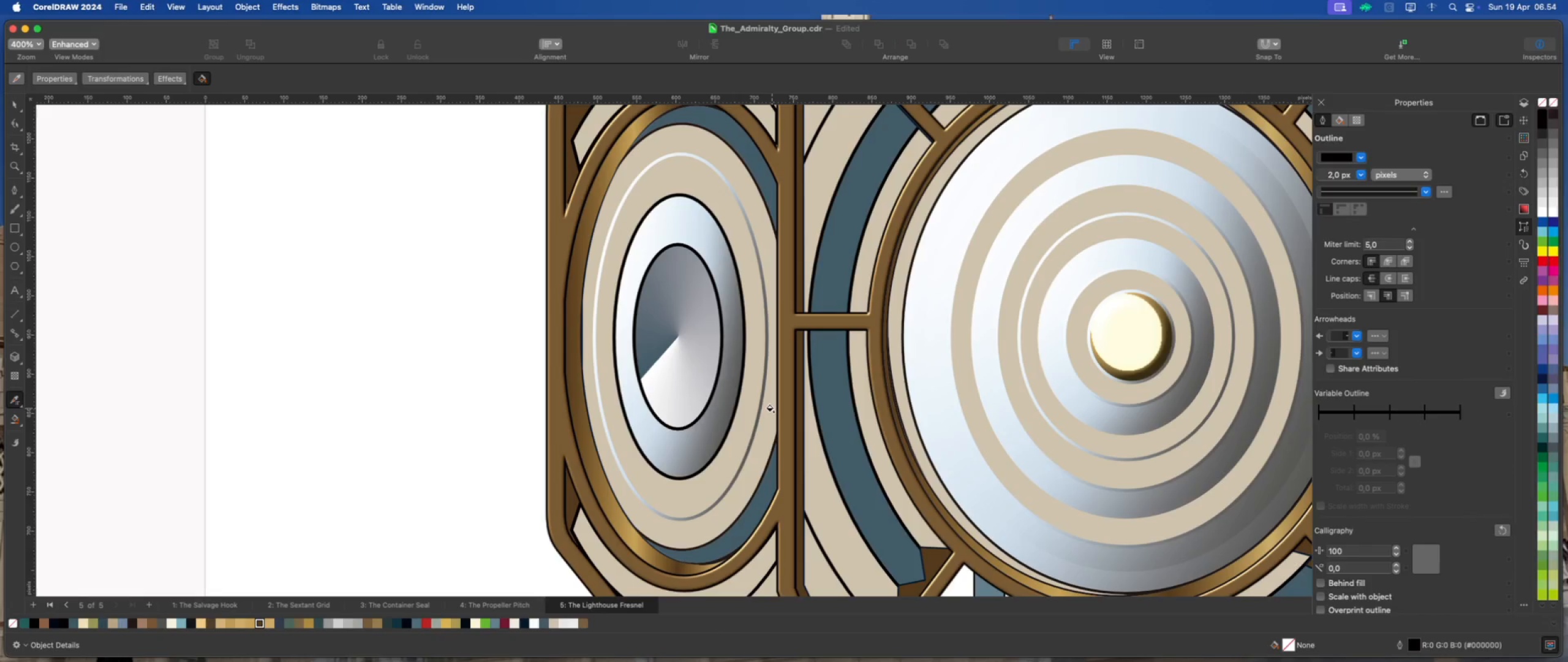 
left_click([768, 465])
 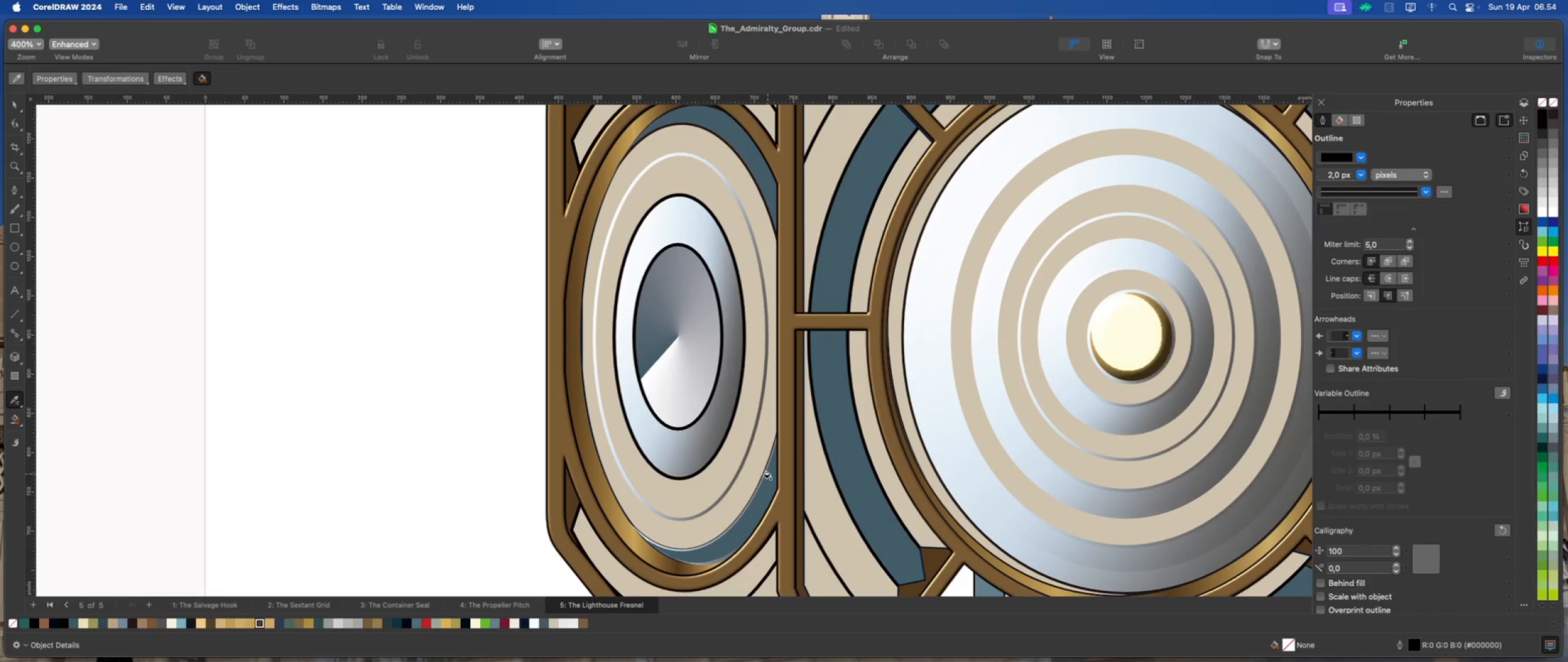 
left_click([769, 476])
 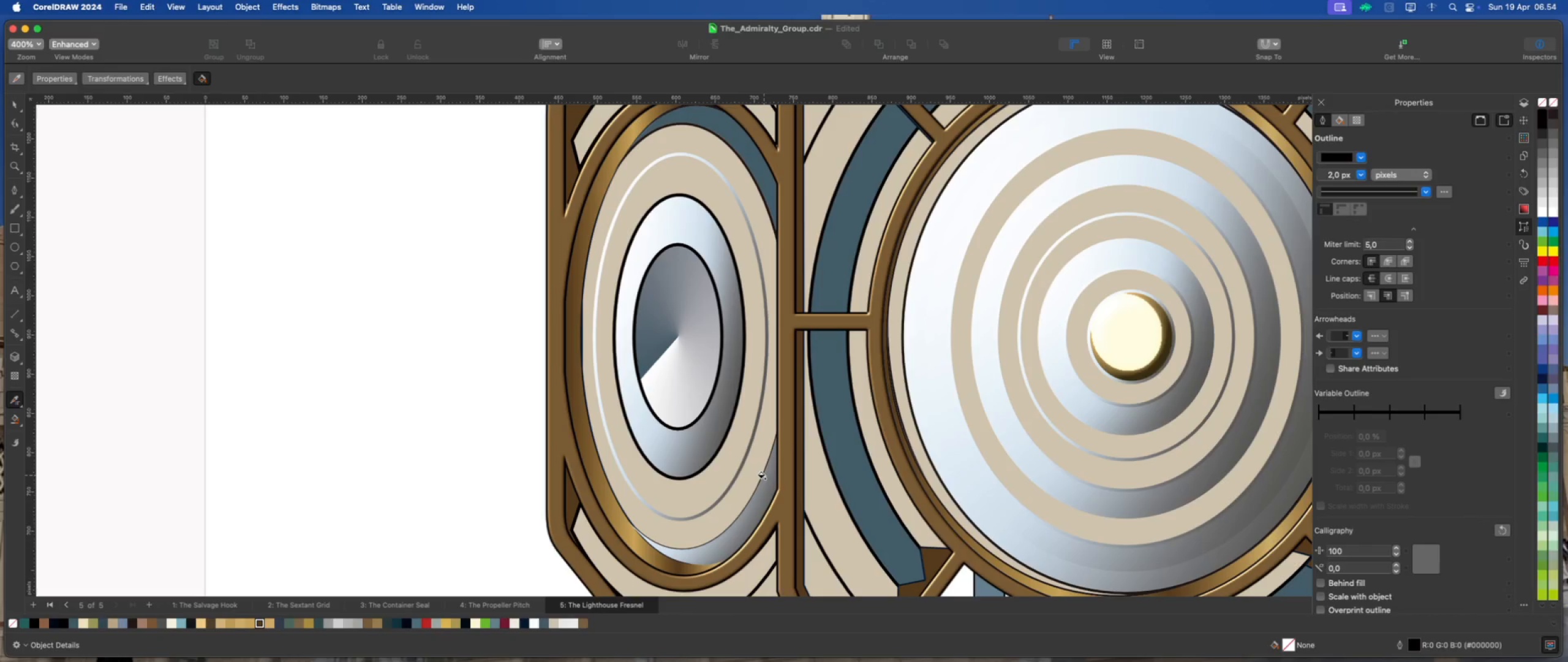 
scroll: coordinate [750, 464], scroll_direction: down, amount: 1.0
 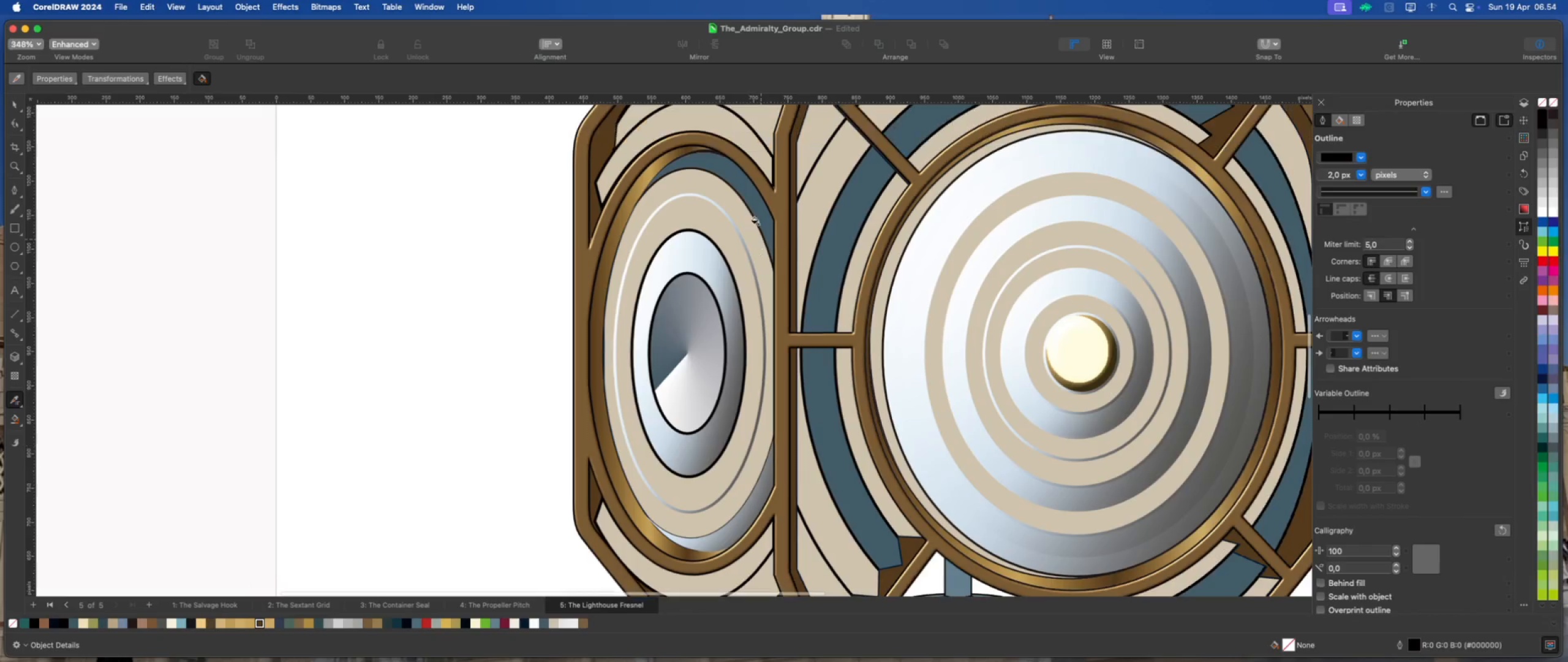 
left_click([753, 202])
 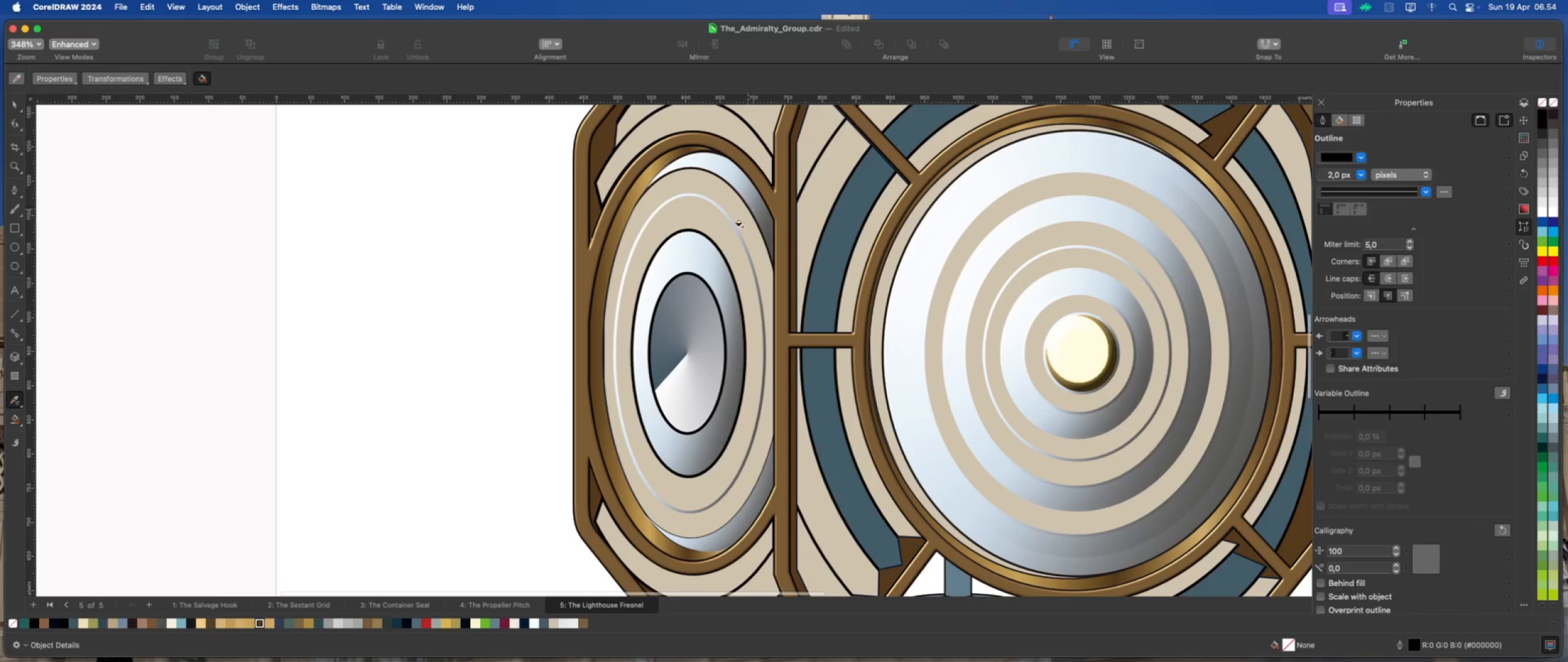 
scroll: coordinate [685, 371], scroll_direction: down, amount: 4.0
 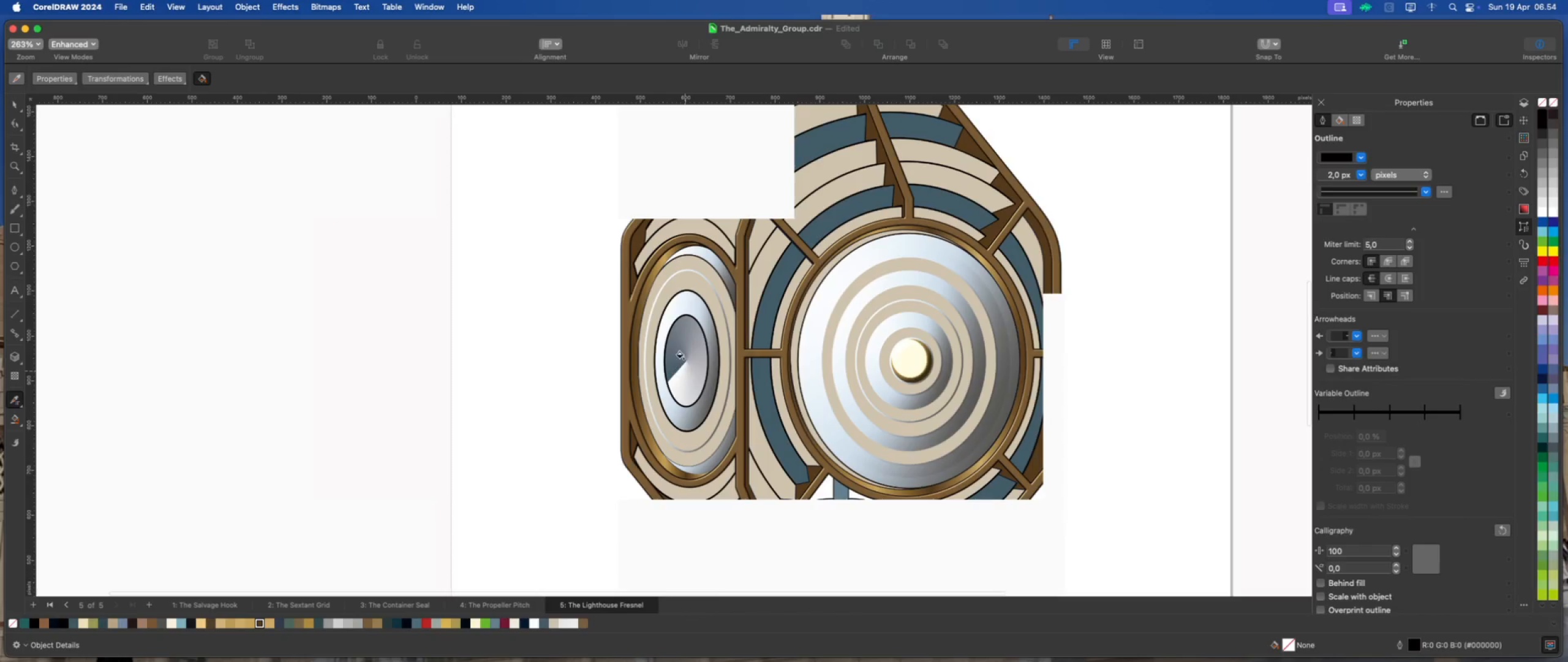 
scroll: coordinate [673, 273], scroll_direction: up, amount: 5.0
 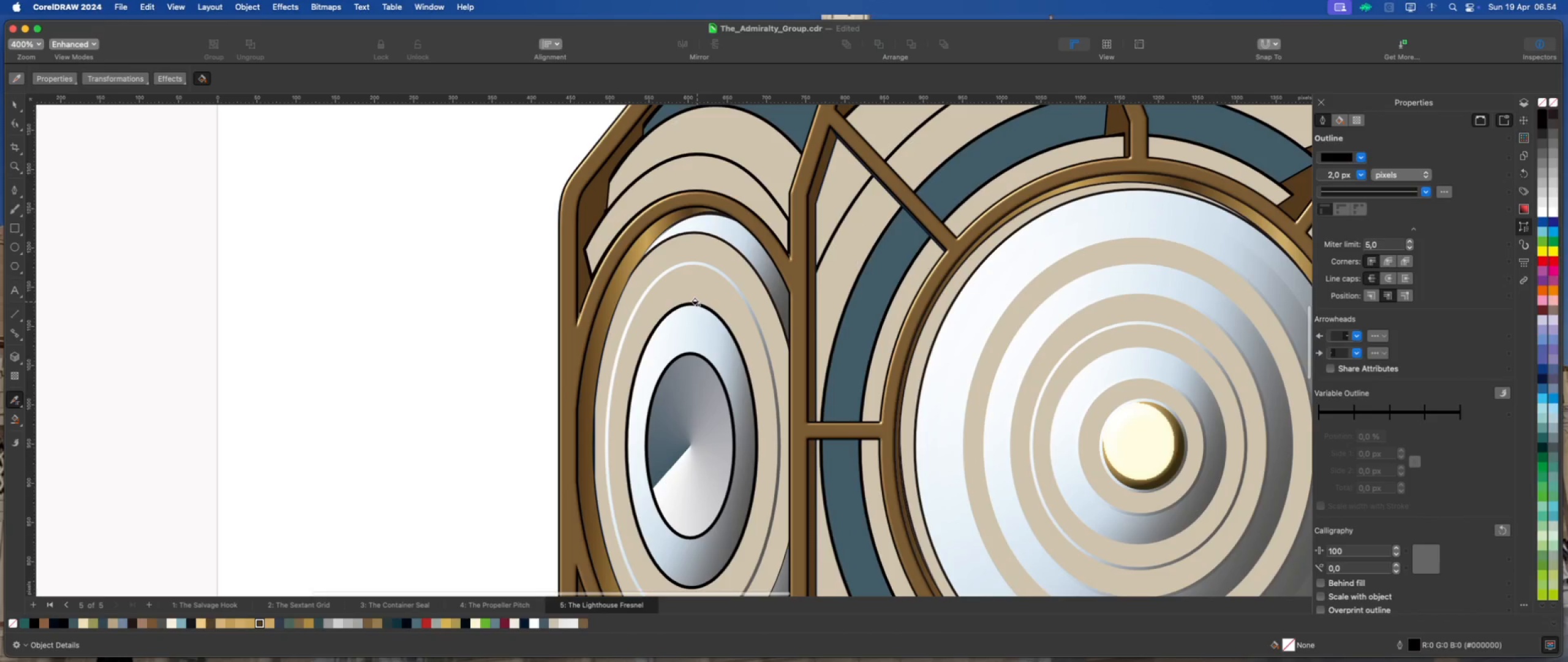 
left_click([698, 302])
 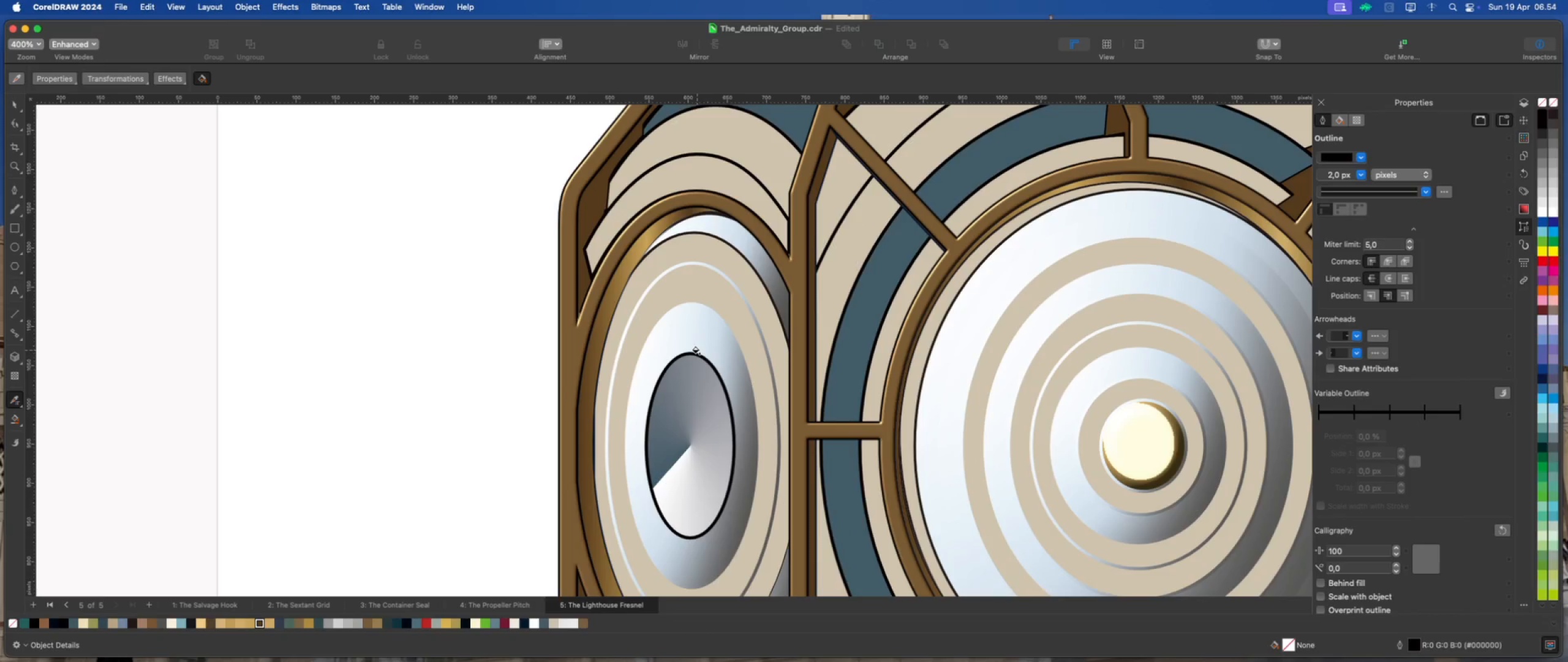 
left_click([696, 352])
 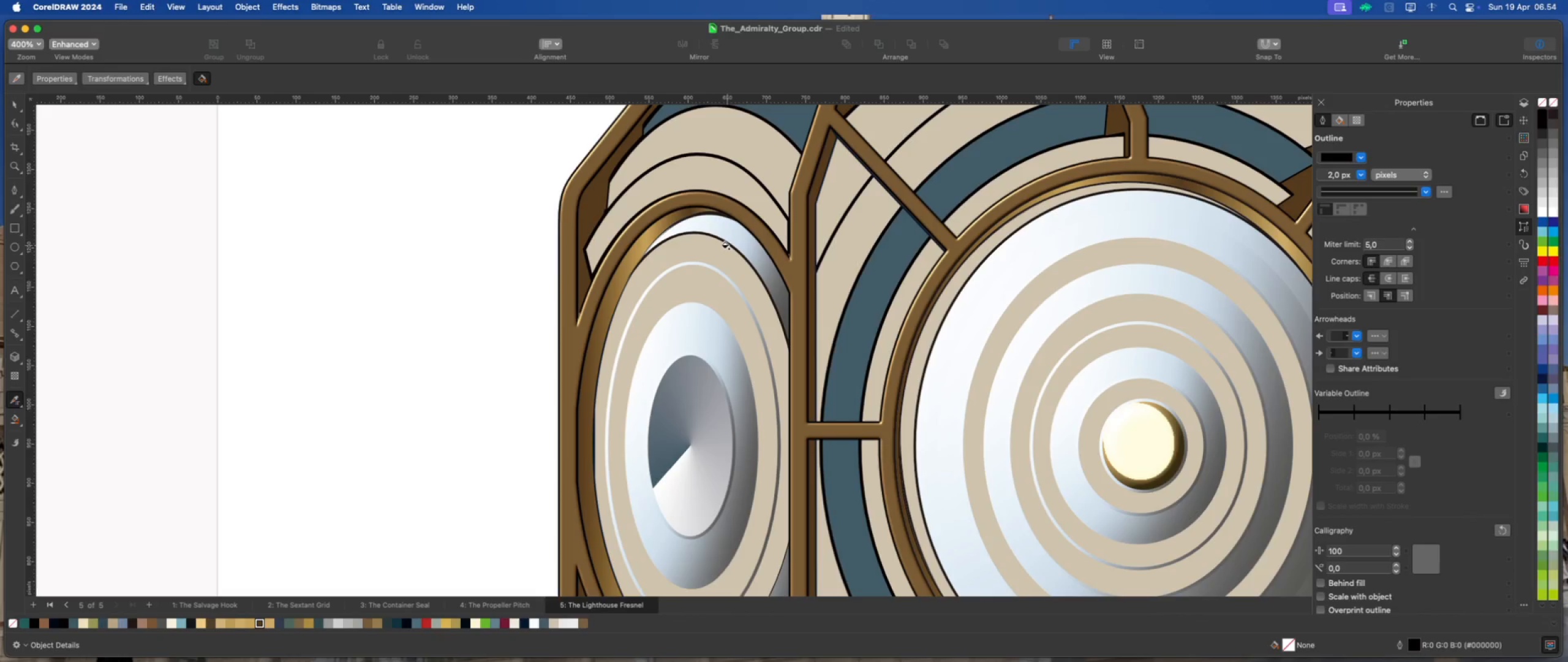 
left_click([726, 242])
 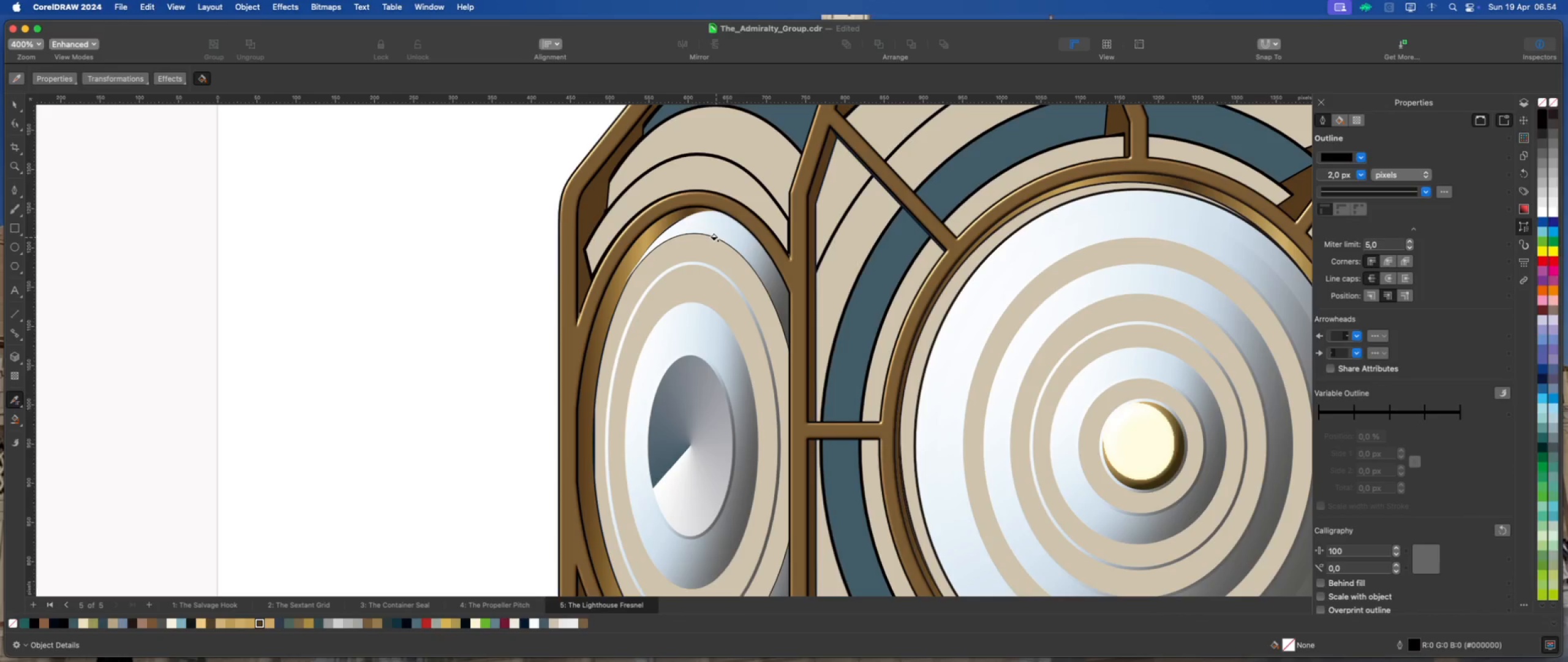 
key(Meta+Z)
 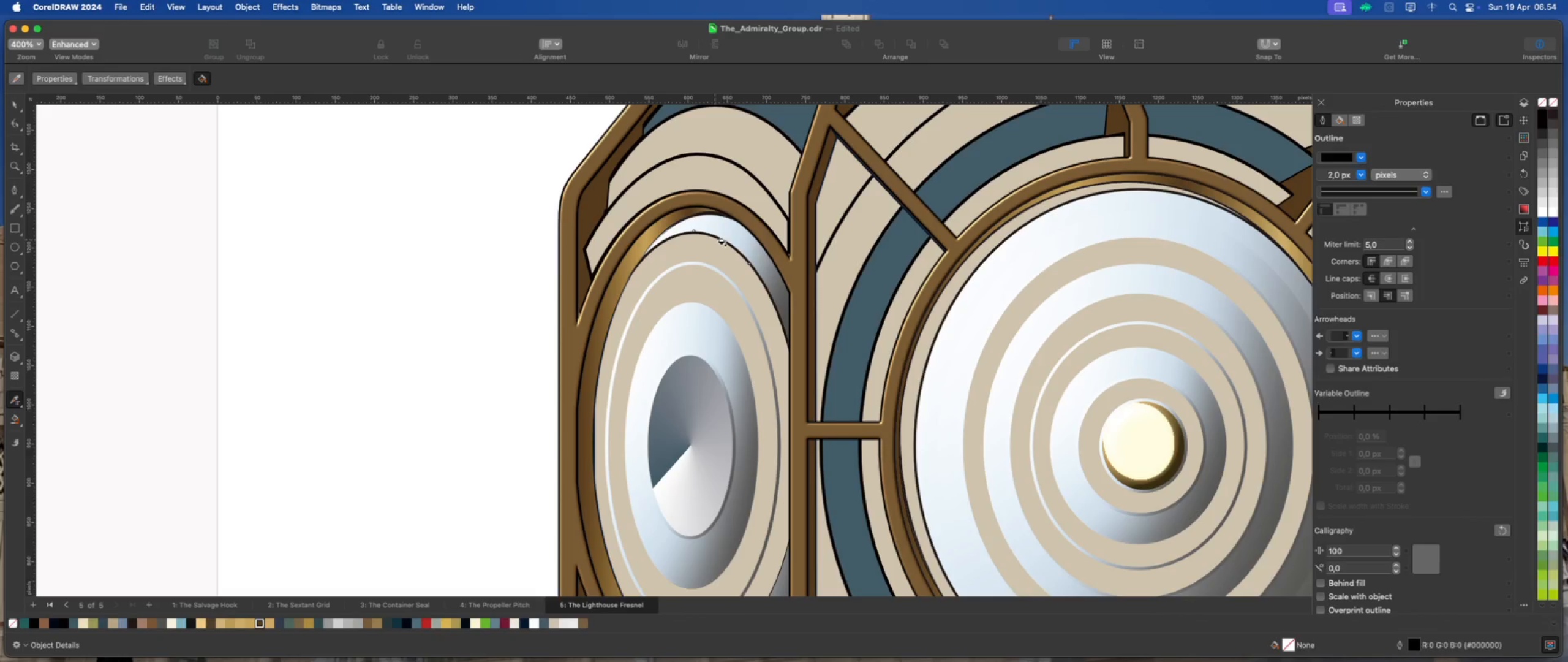 
scroll: coordinate [731, 246], scroll_direction: up, amount: 3.0
 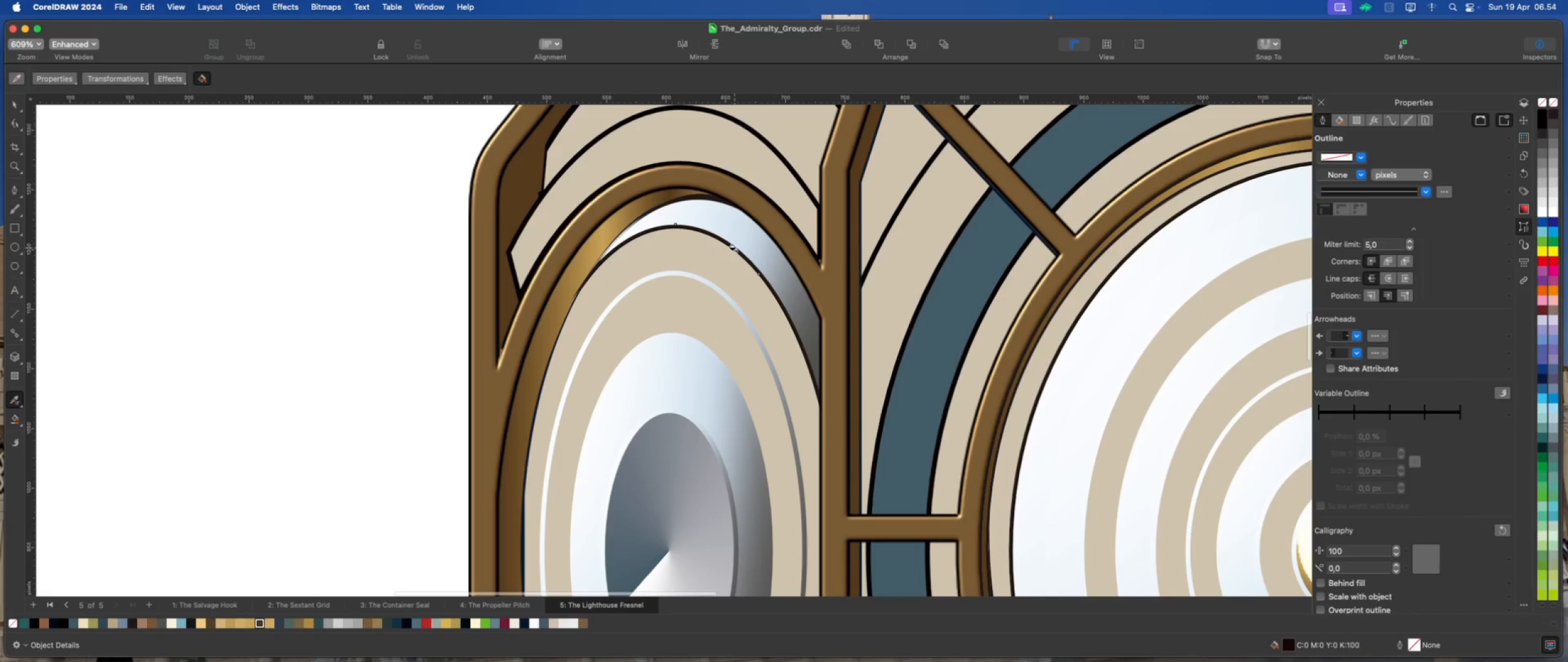 
left_click([736, 248])
 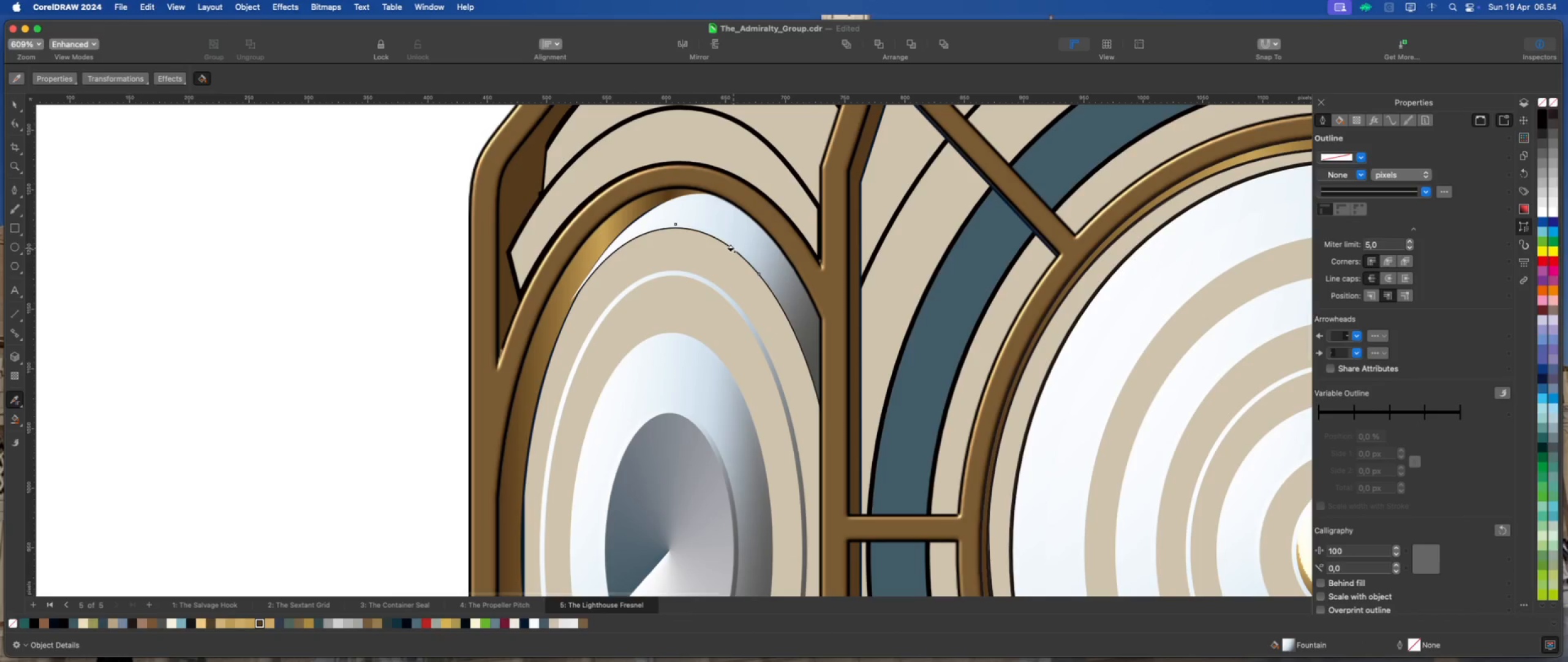 
key(Meta+Z)
 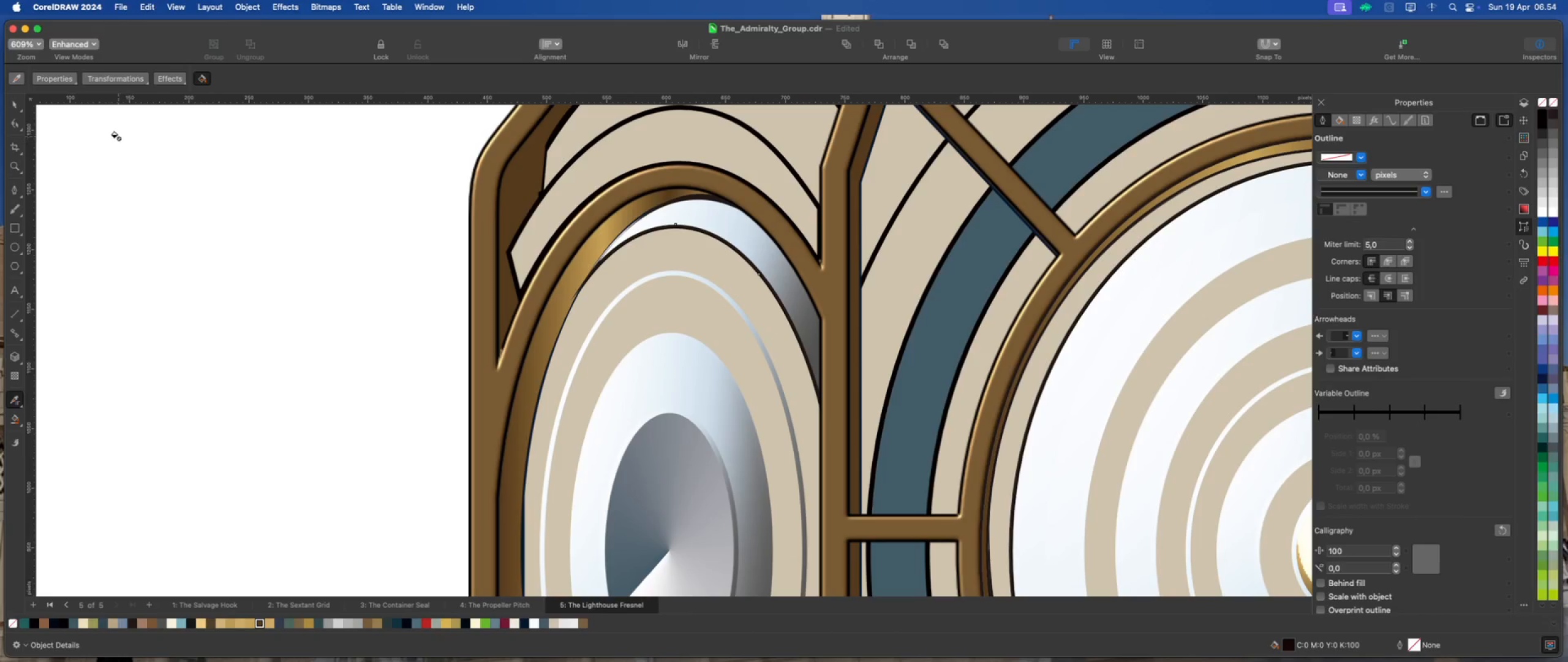 
left_click([15, 106])
 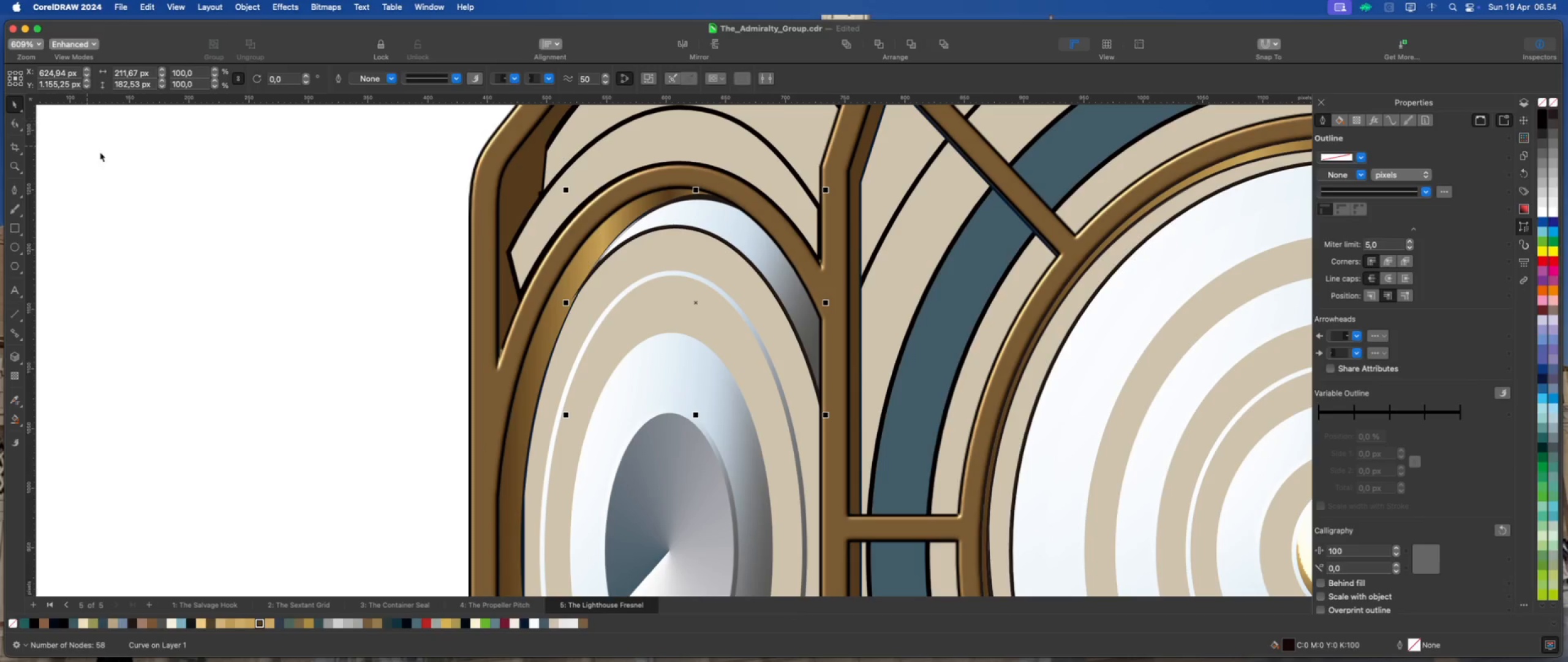 
left_click([186, 180])
 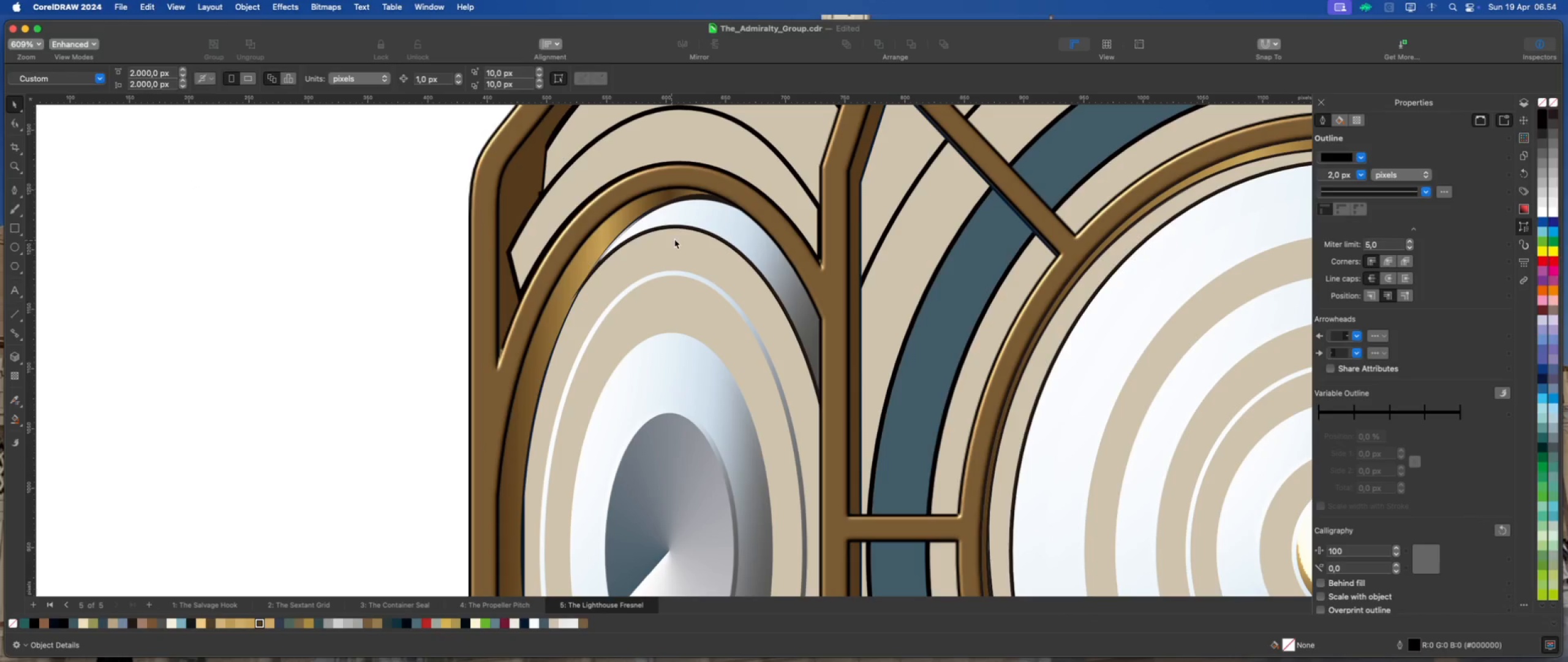 
left_click([693, 233])
 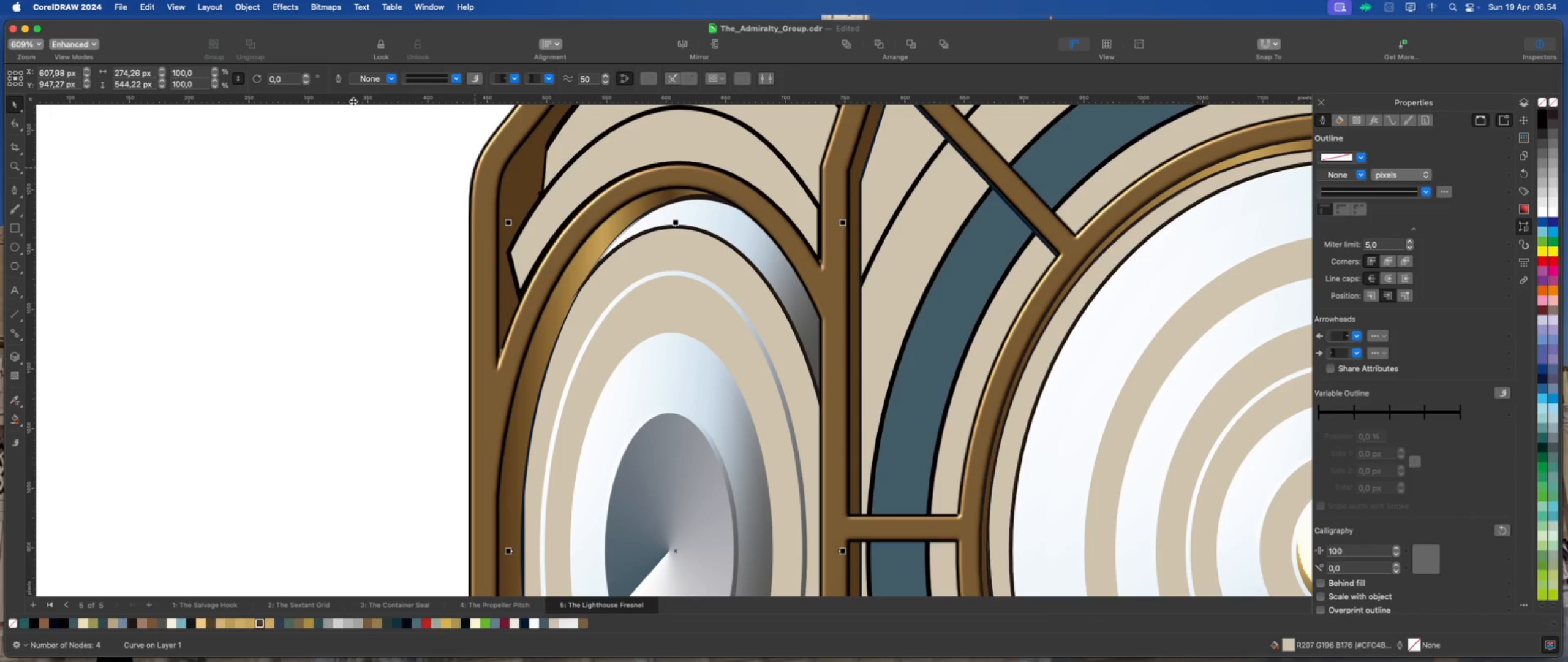 
left_click([247, 7])
 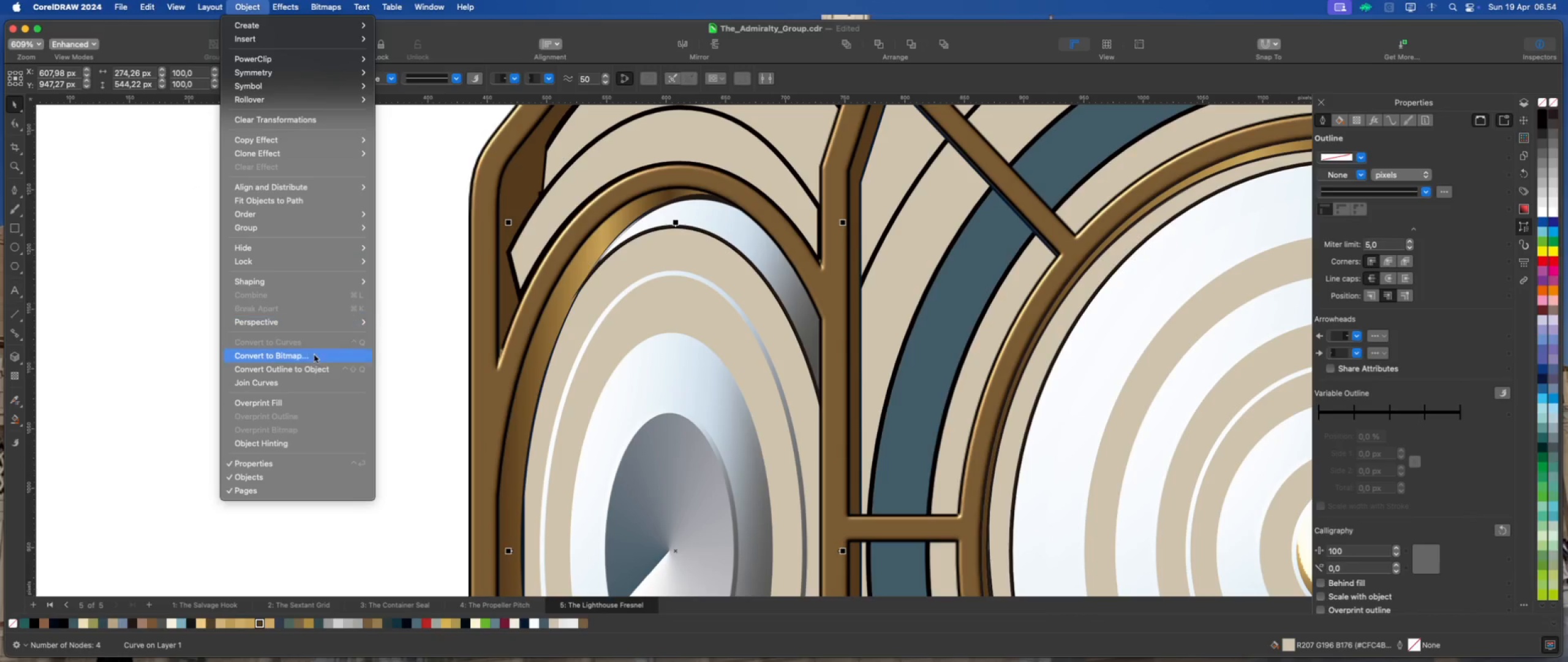 
left_click([316, 368])
 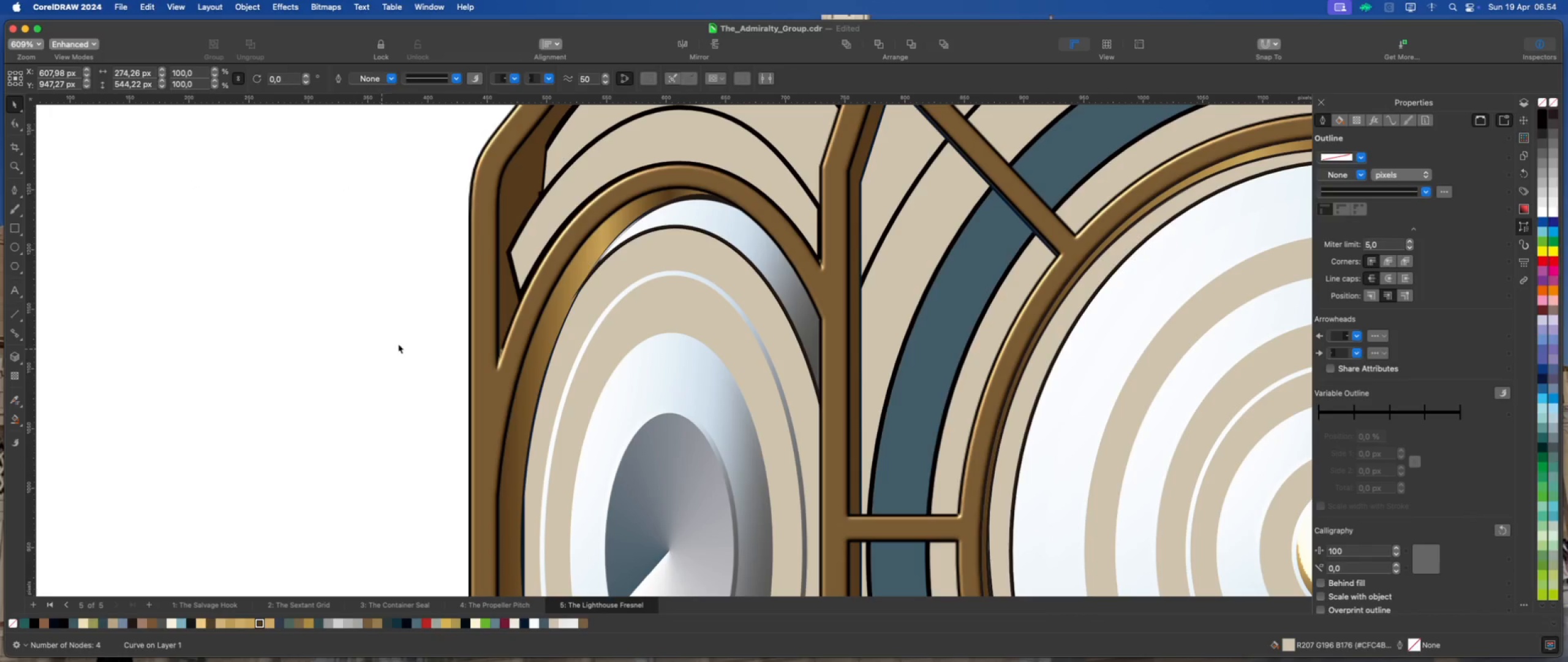 
left_click([398, 344])
 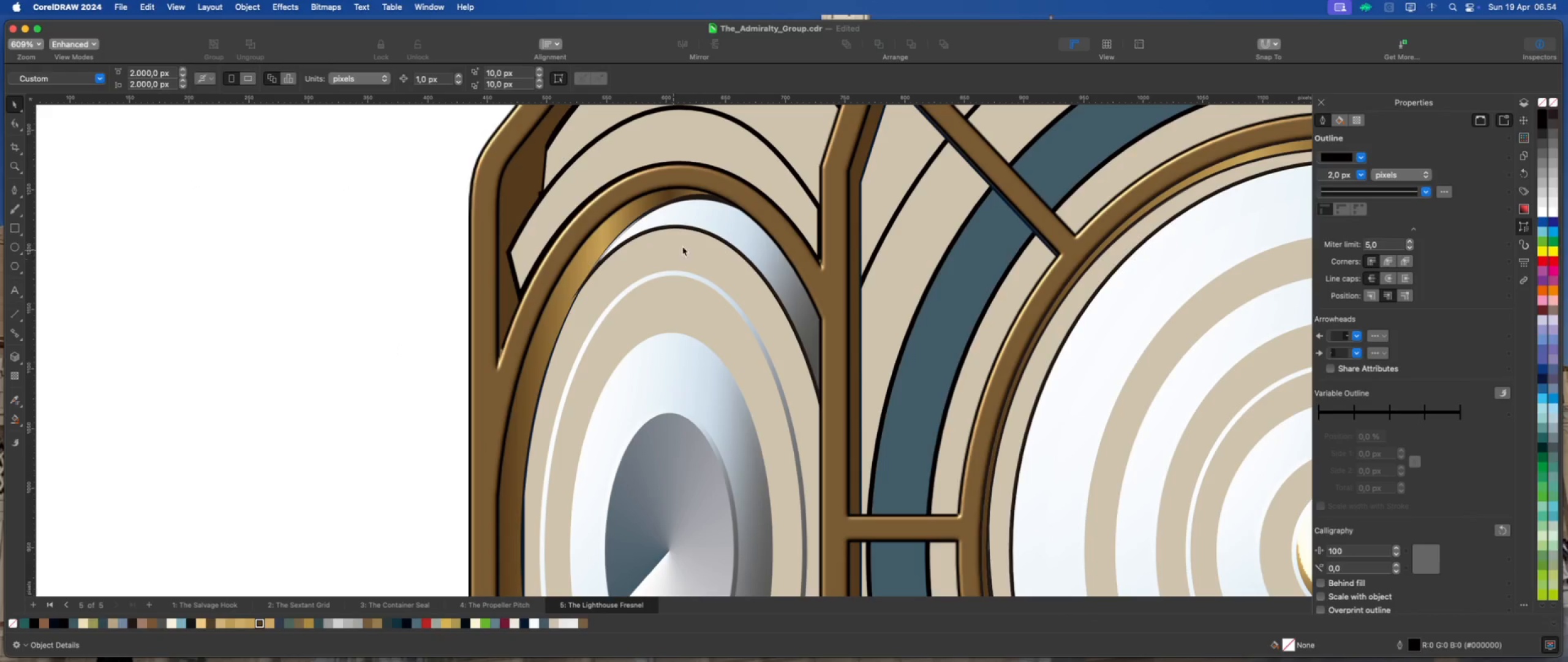 
scroll: coordinate [706, 221], scroll_direction: up, amount: 2.0
 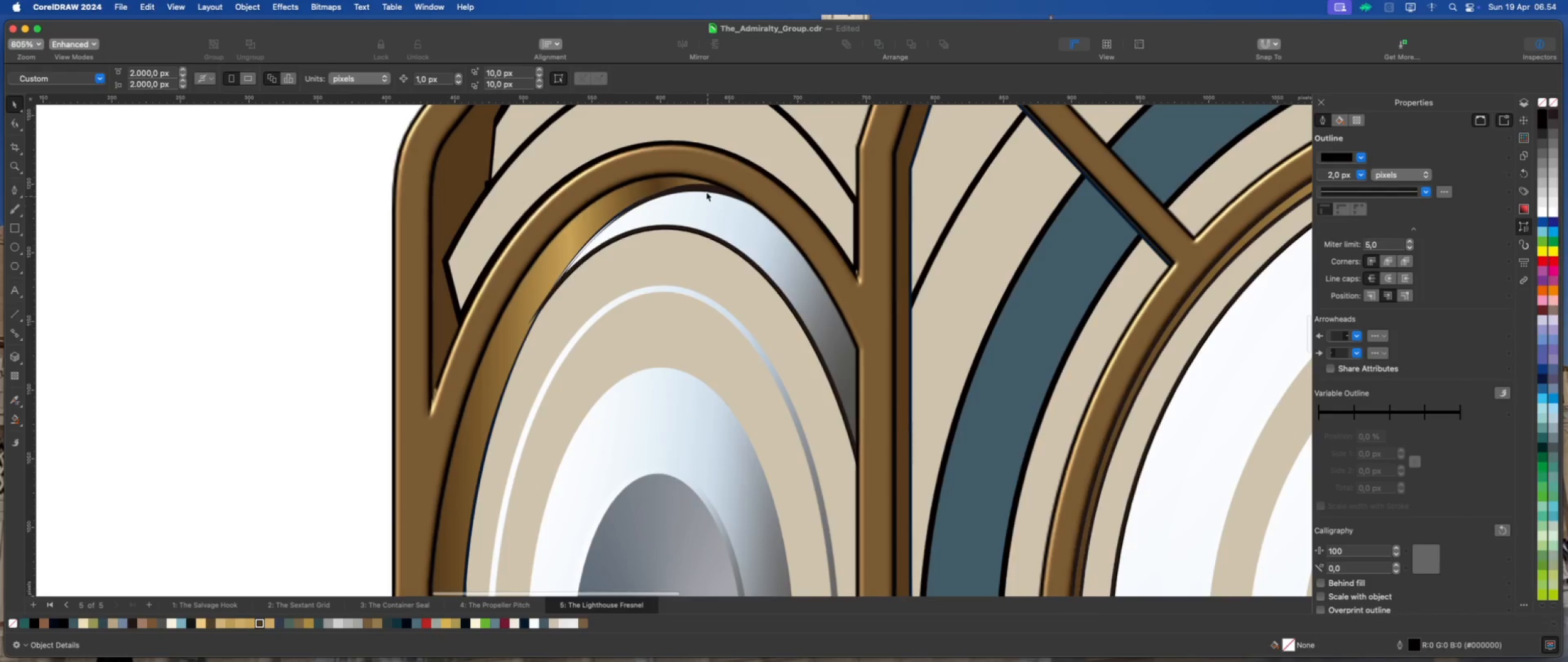 
left_click([706, 189])
 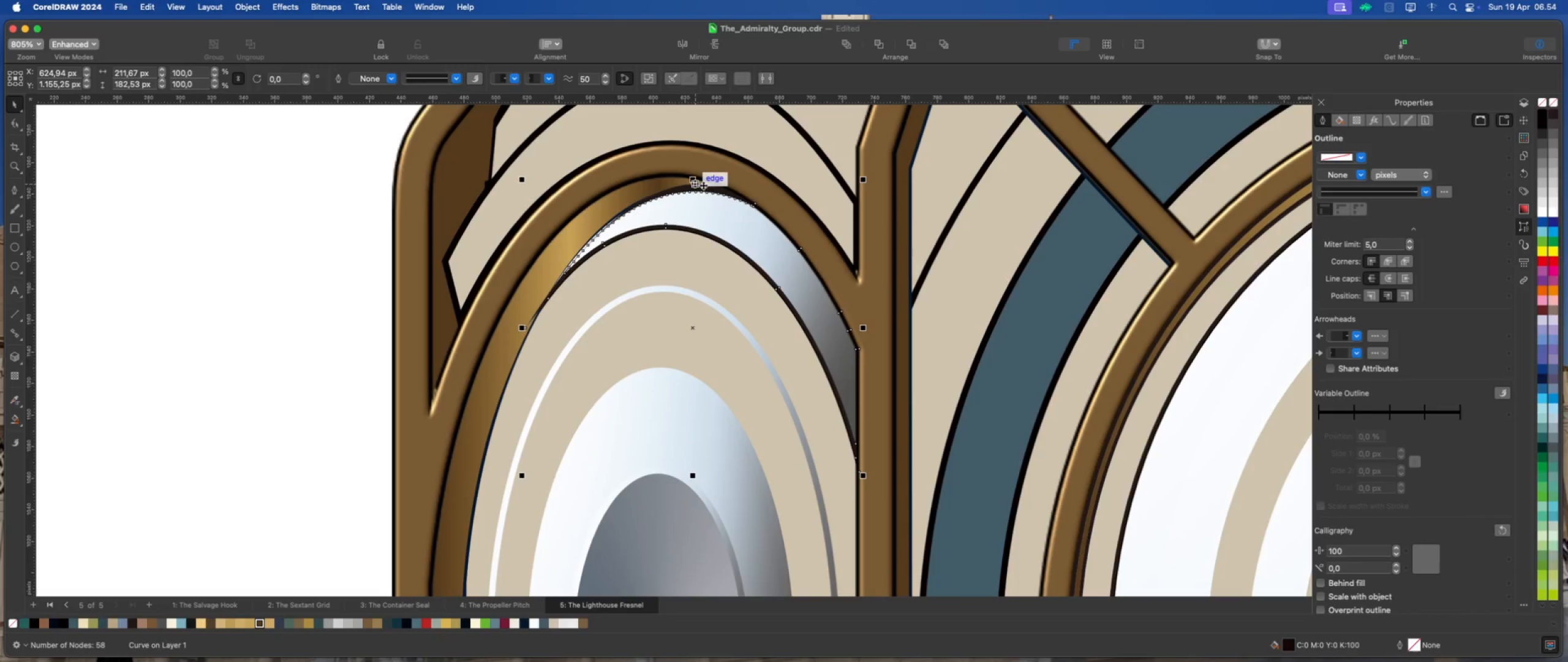 
scroll: coordinate [699, 199], scroll_direction: up, amount: 7.0
 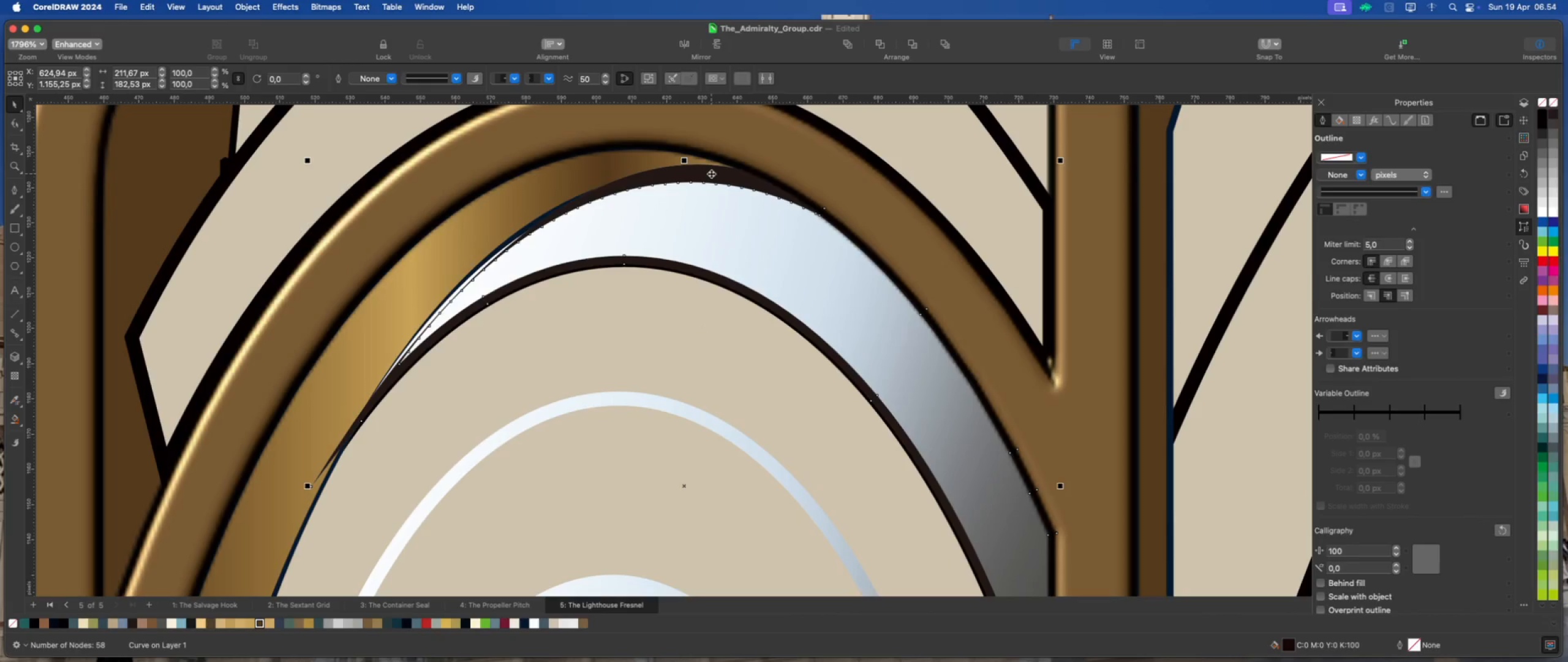 
left_click([7, 118])
 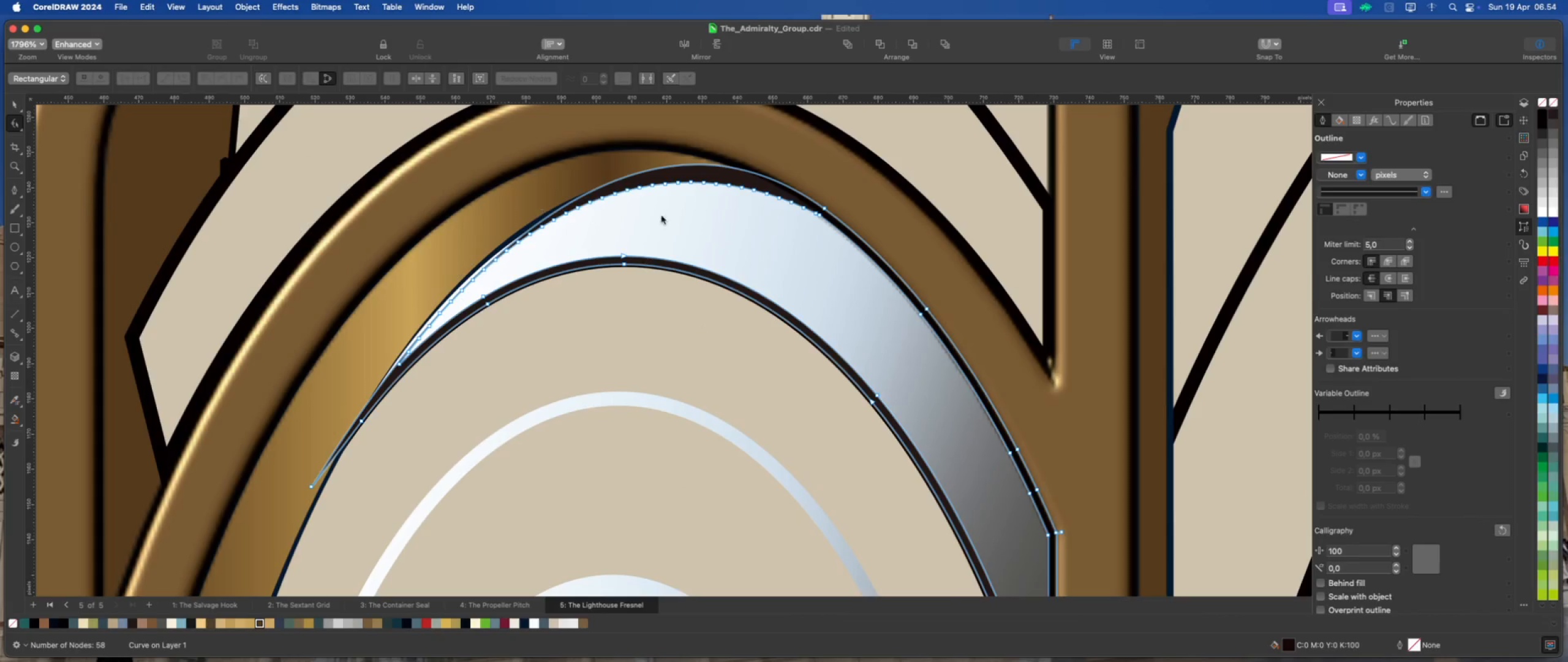 
scroll: coordinate [723, 222], scroll_direction: down, amount: 3.0
 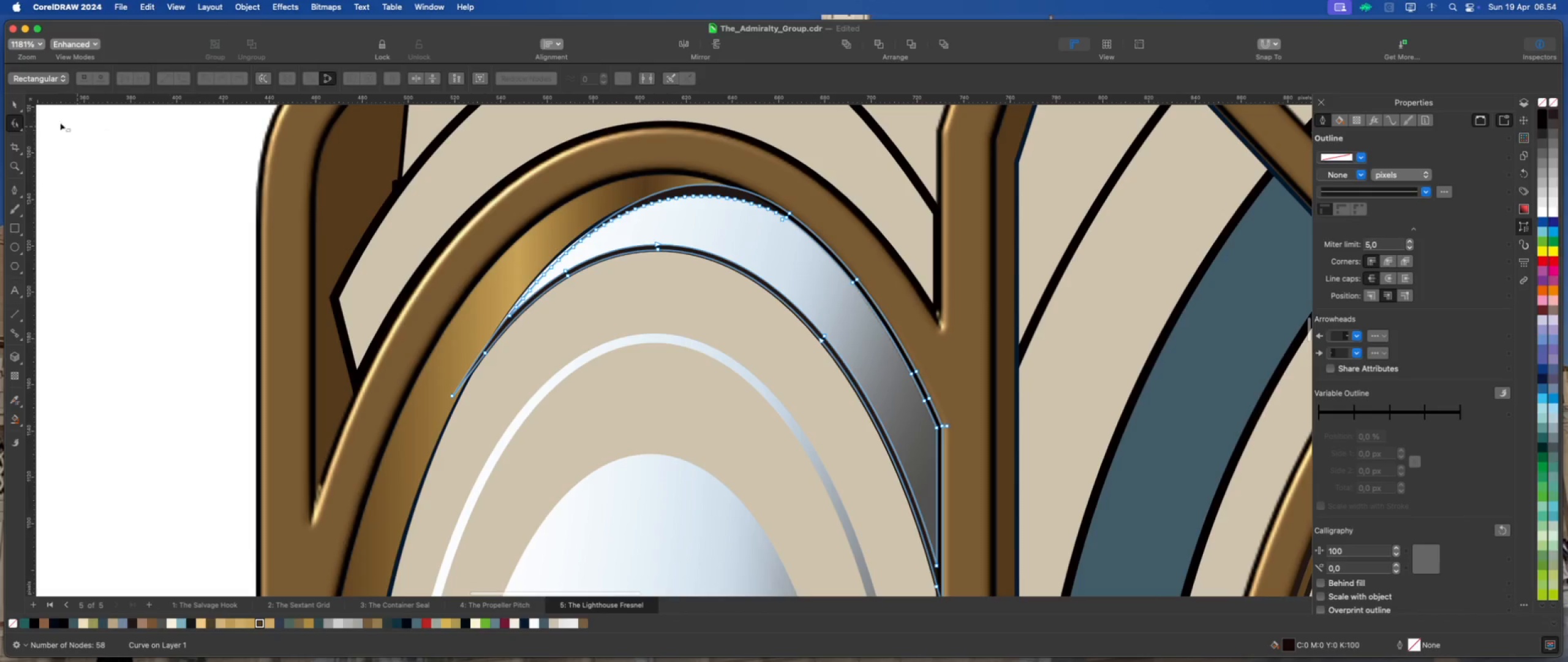 
left_click([15, 105])
 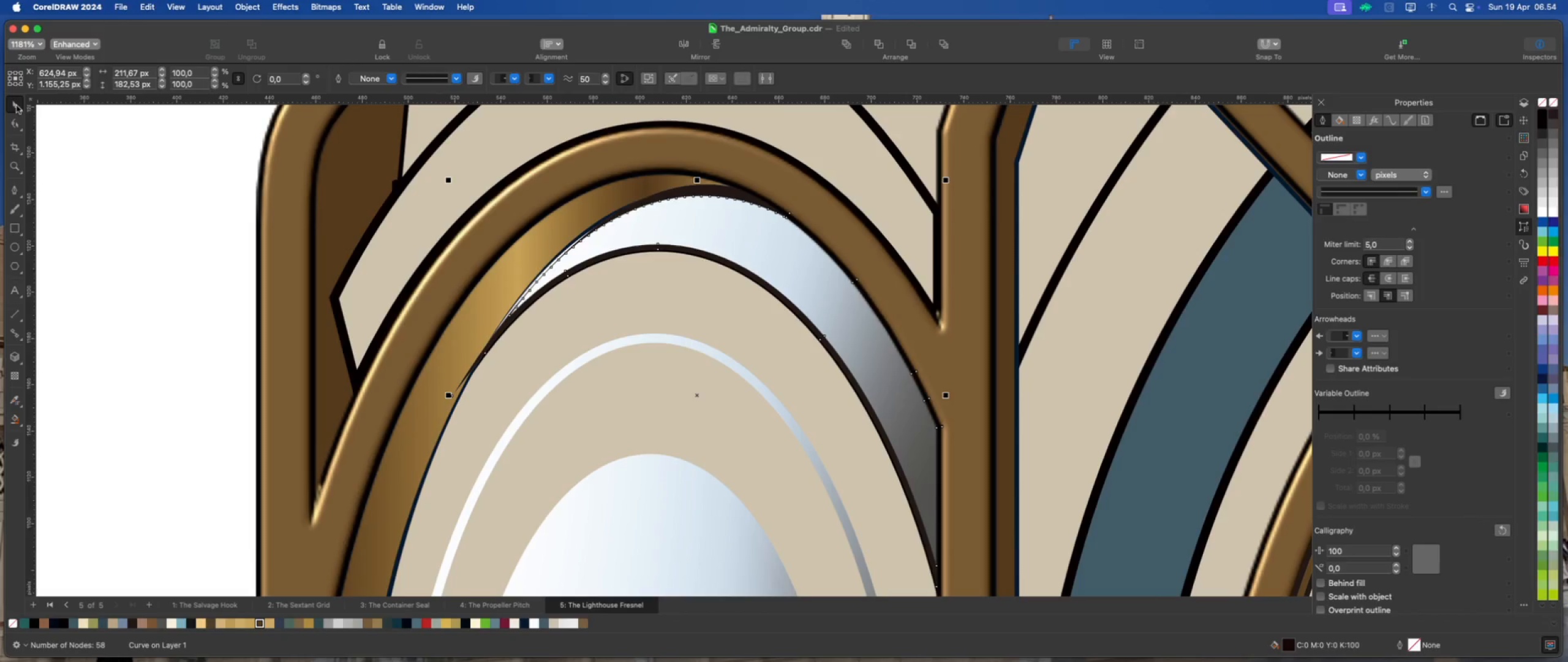 
key(Delete)
 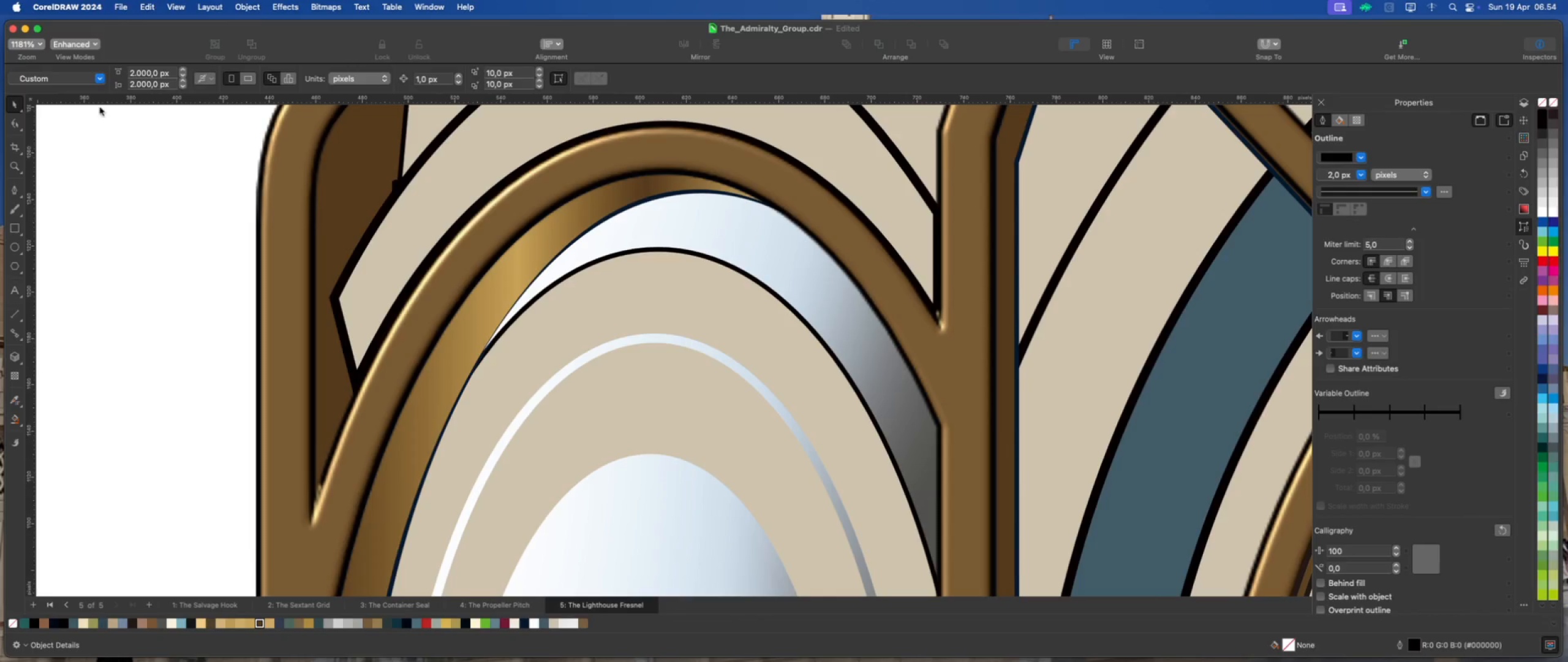 
scroll: coordinate [565, 218], scroll_direction: down, amount: 11.0
 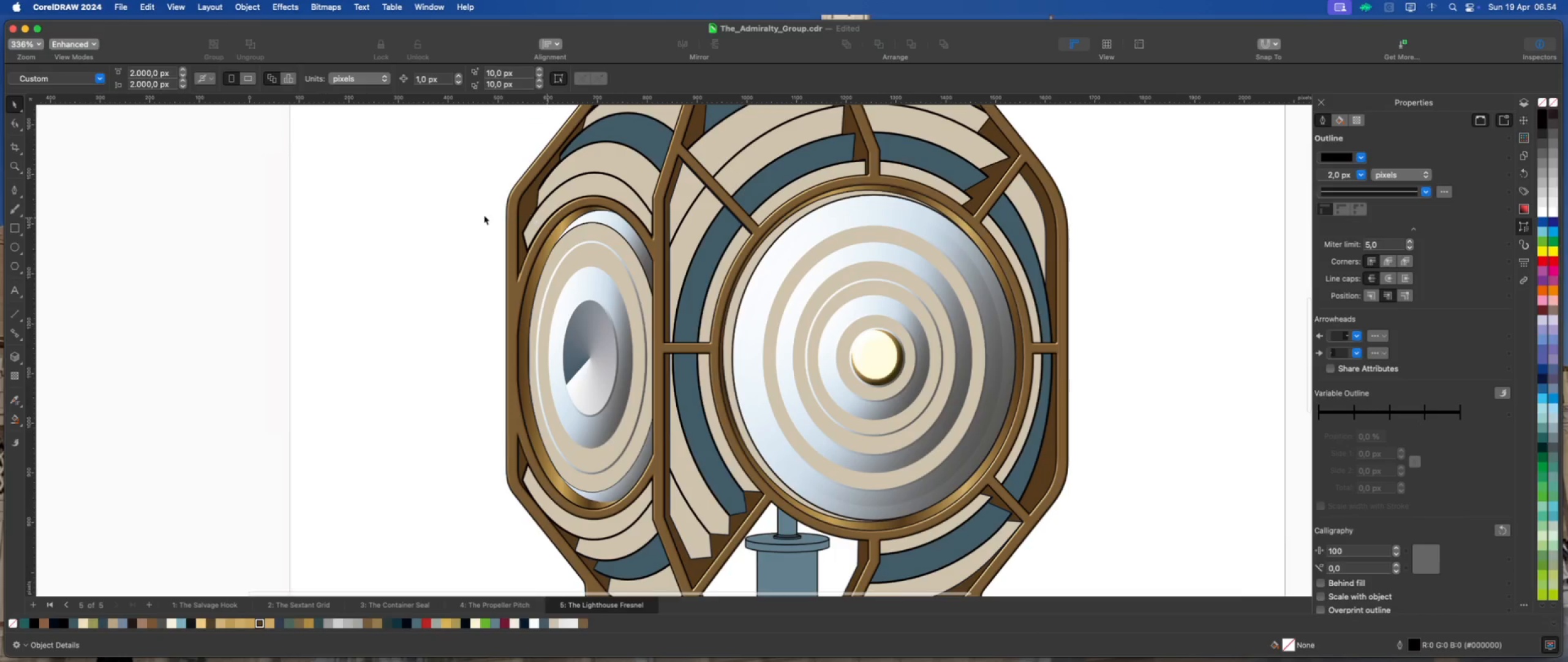 
left_click([483, 215])
 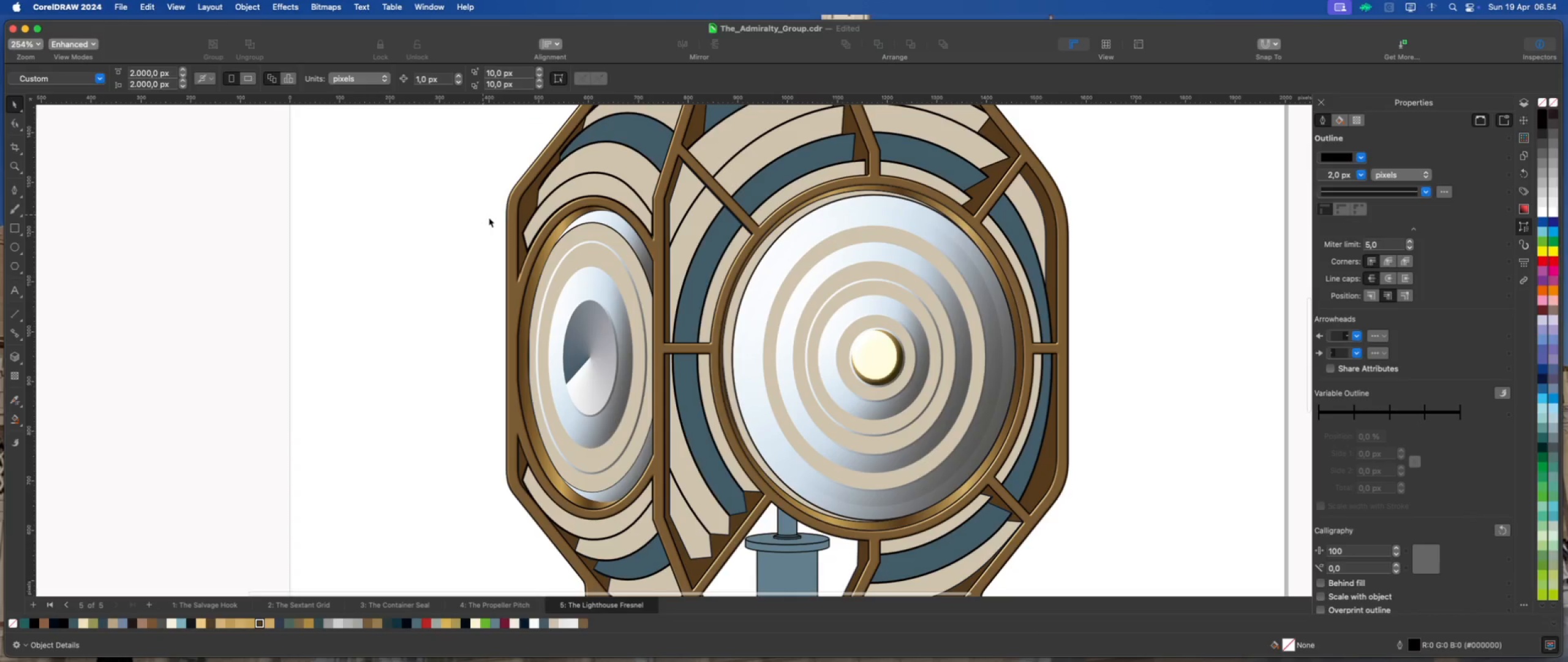 
scroll: coordinate [607, 261], scroll_direction: down, amount: 4.0
 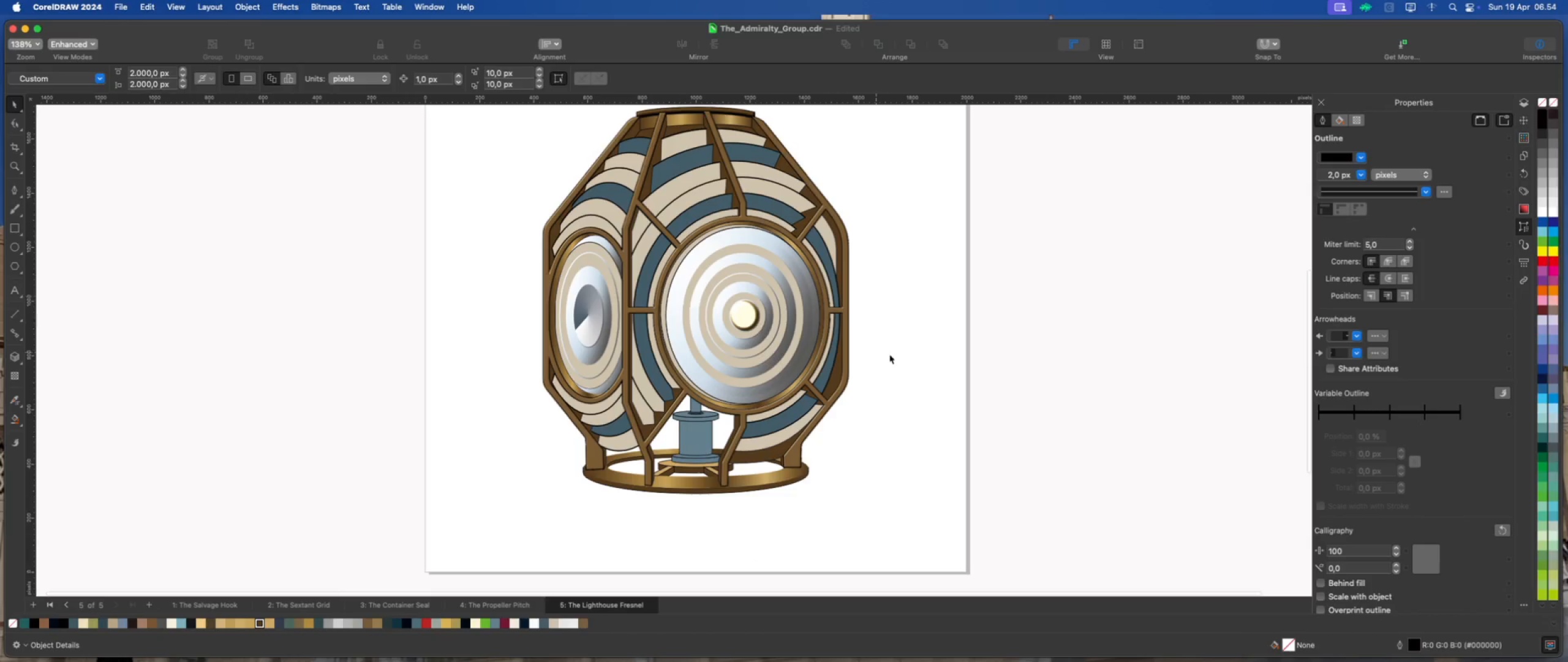 
left_click([934, 354])
 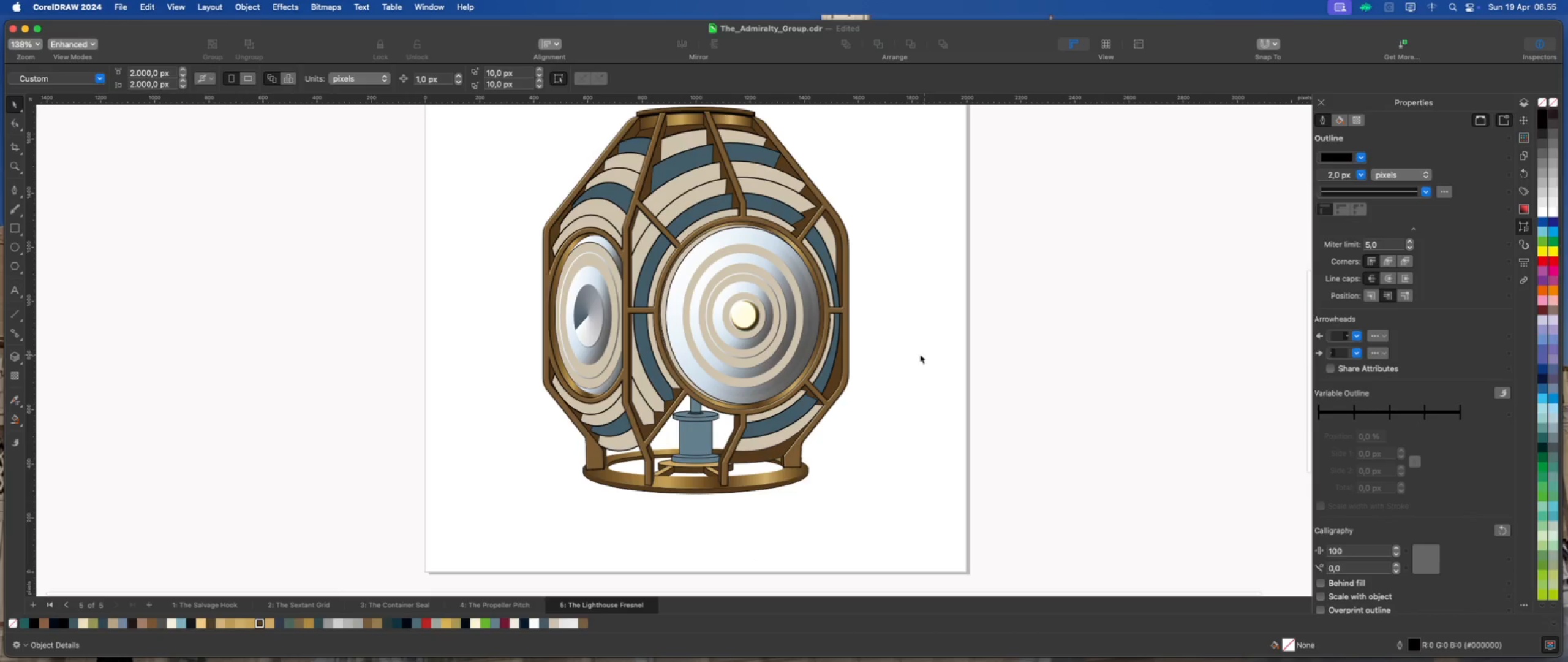 
scroll: coordinate [862, 363], scroll_direction: down, amount: 2.0
 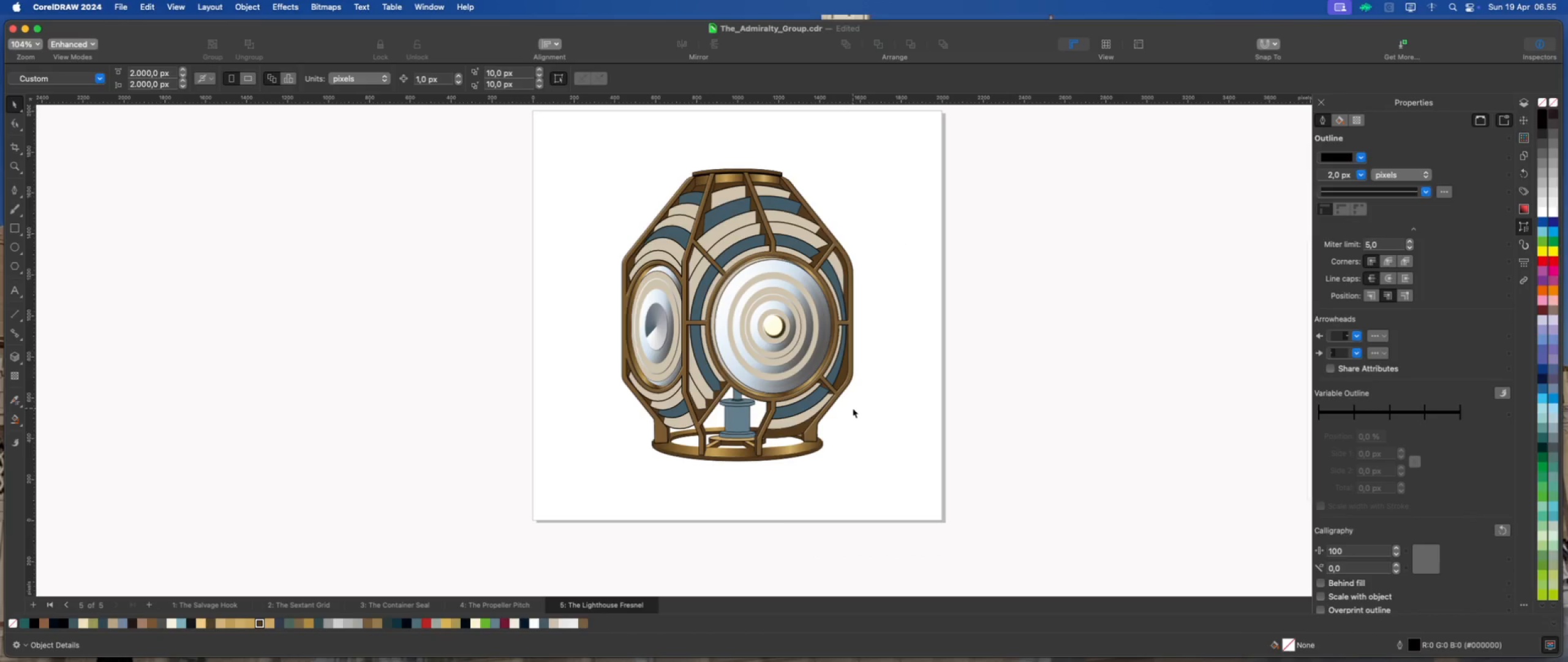 
scroll: coordinate [781, 438], scroll_direction: up, amount: 3.0
 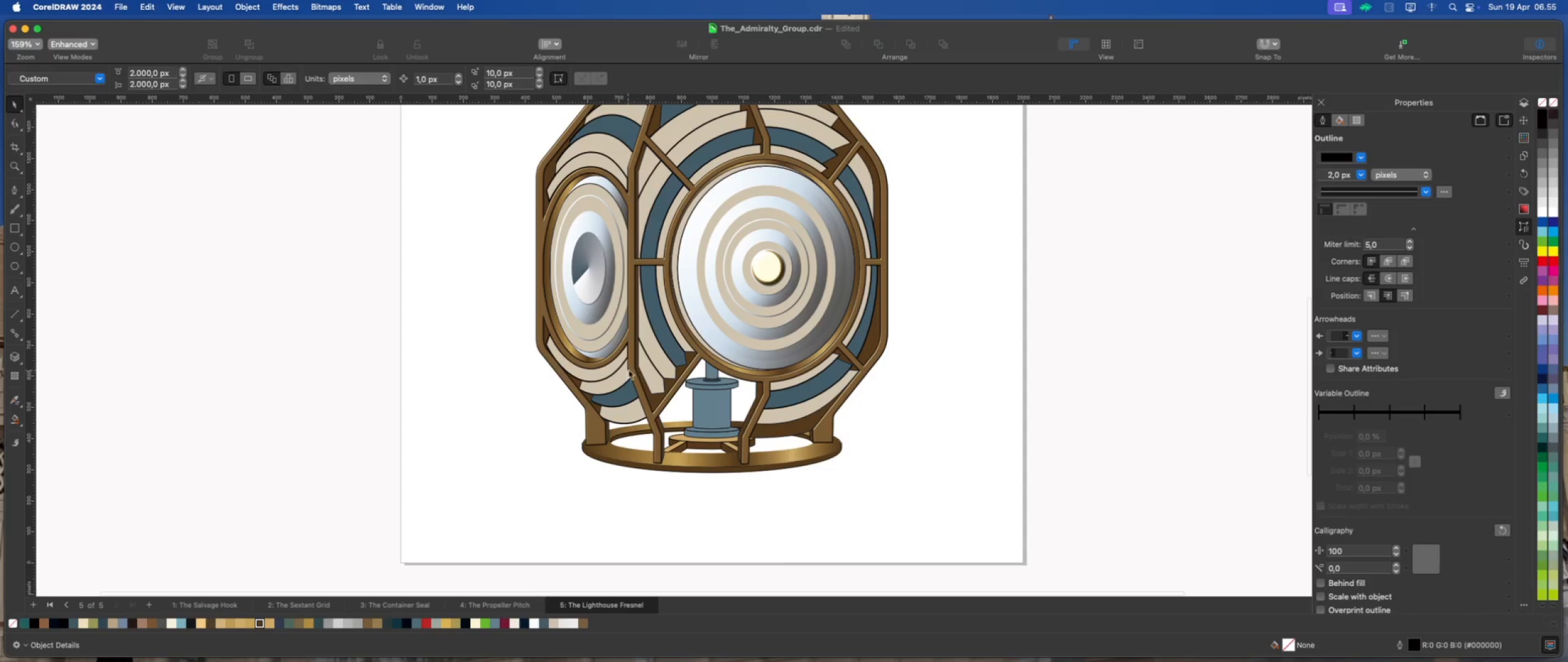 
scroll: coordinate [673, 219], scroll_direction: none, amount: 0.0
 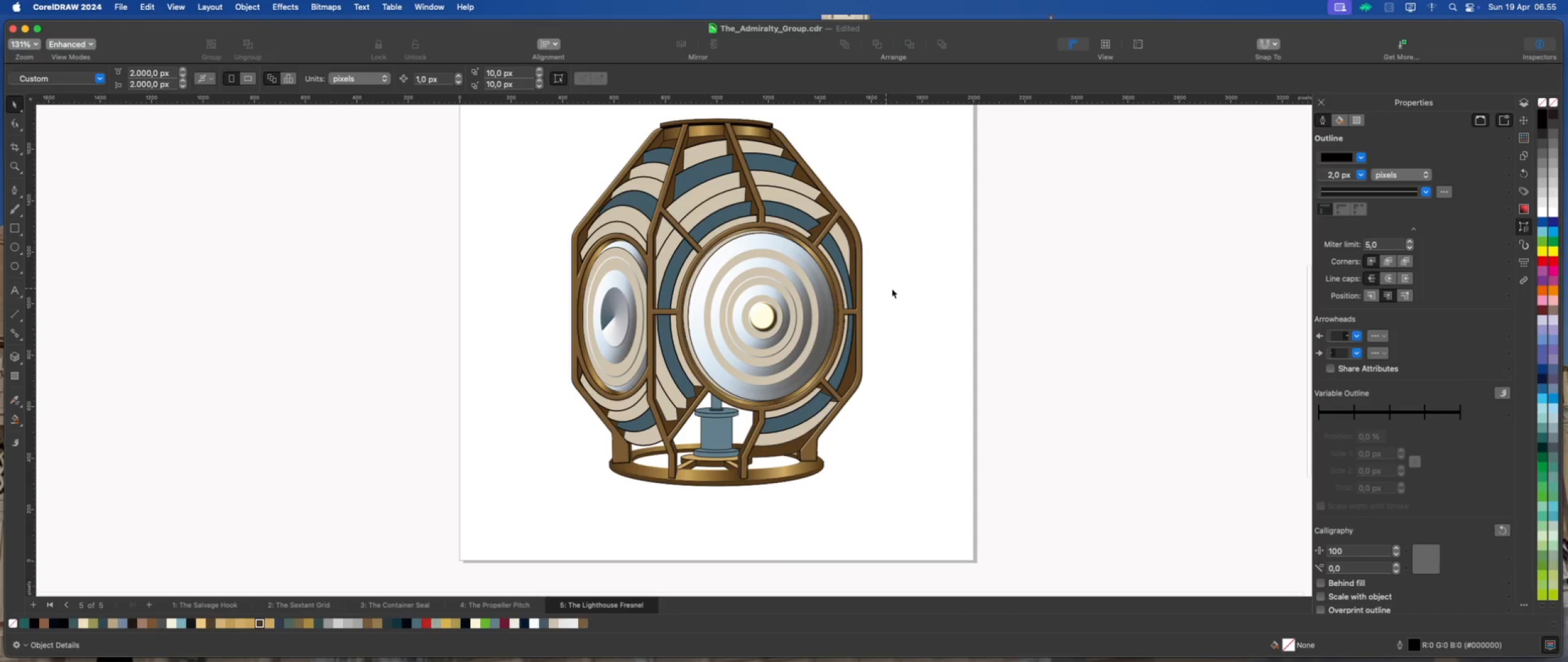 
scroll: coordinate [704, 246], scroll_direction: up, amount: 5.0
 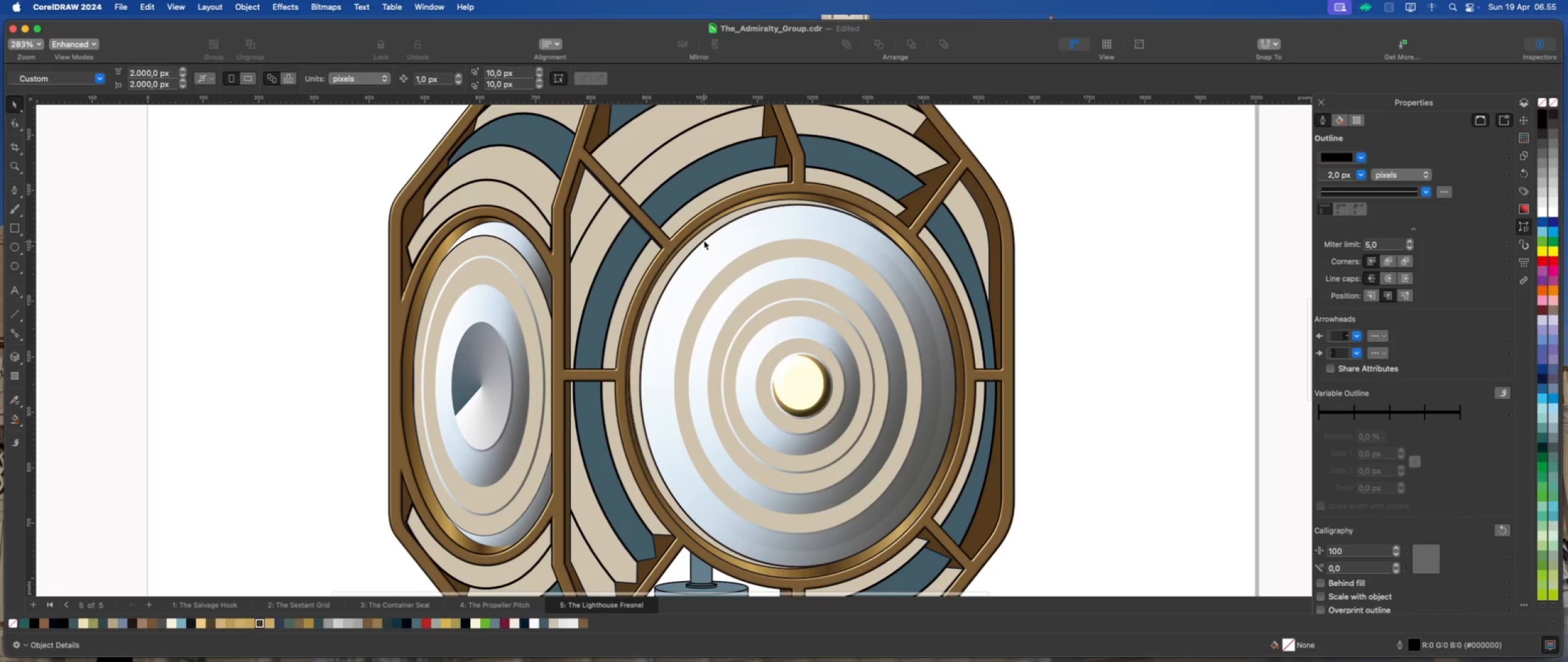 
left_click([704, 239])
 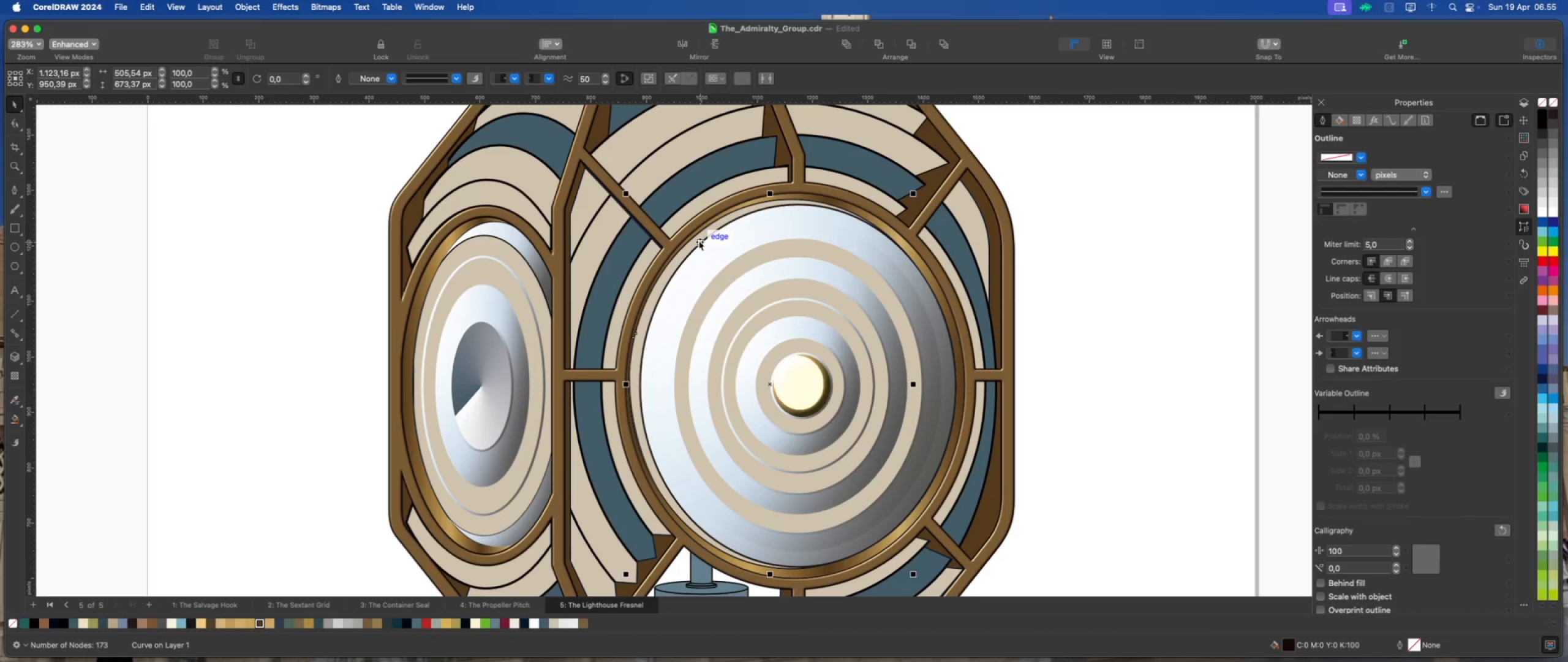 
scroll: coordinate [649, 333], scroll_direction: up, amount: 2.0
 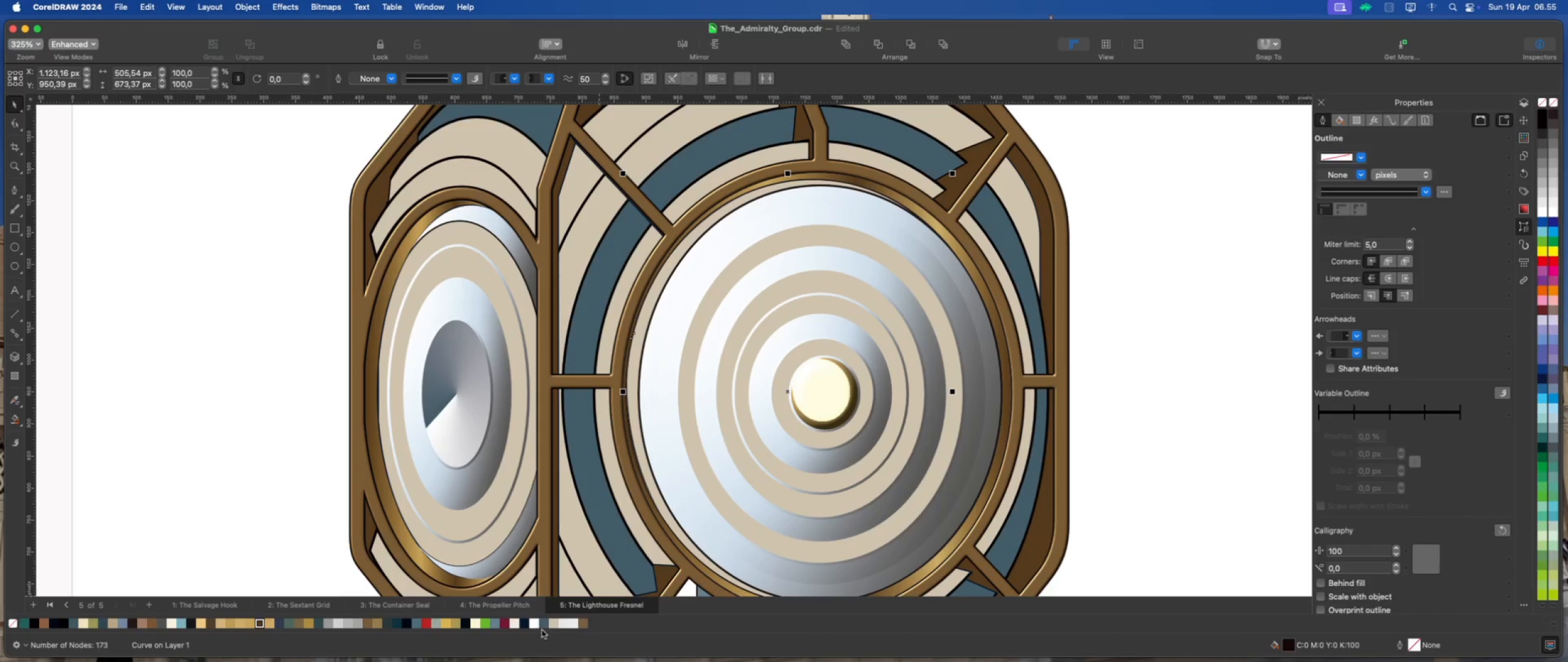 
left_click([543, 625])
 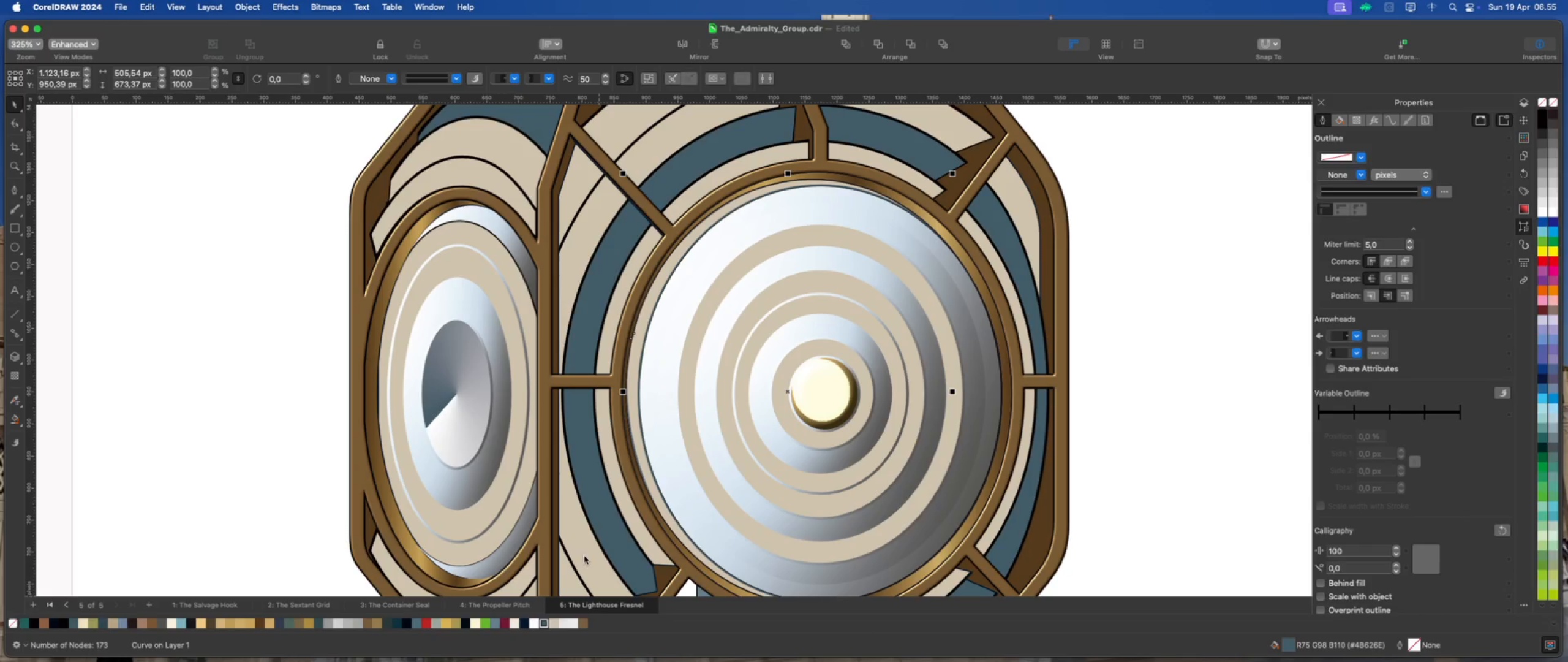 
scroll: coordinate [651, 471], scroll_direction: up, amount: 7.0
 